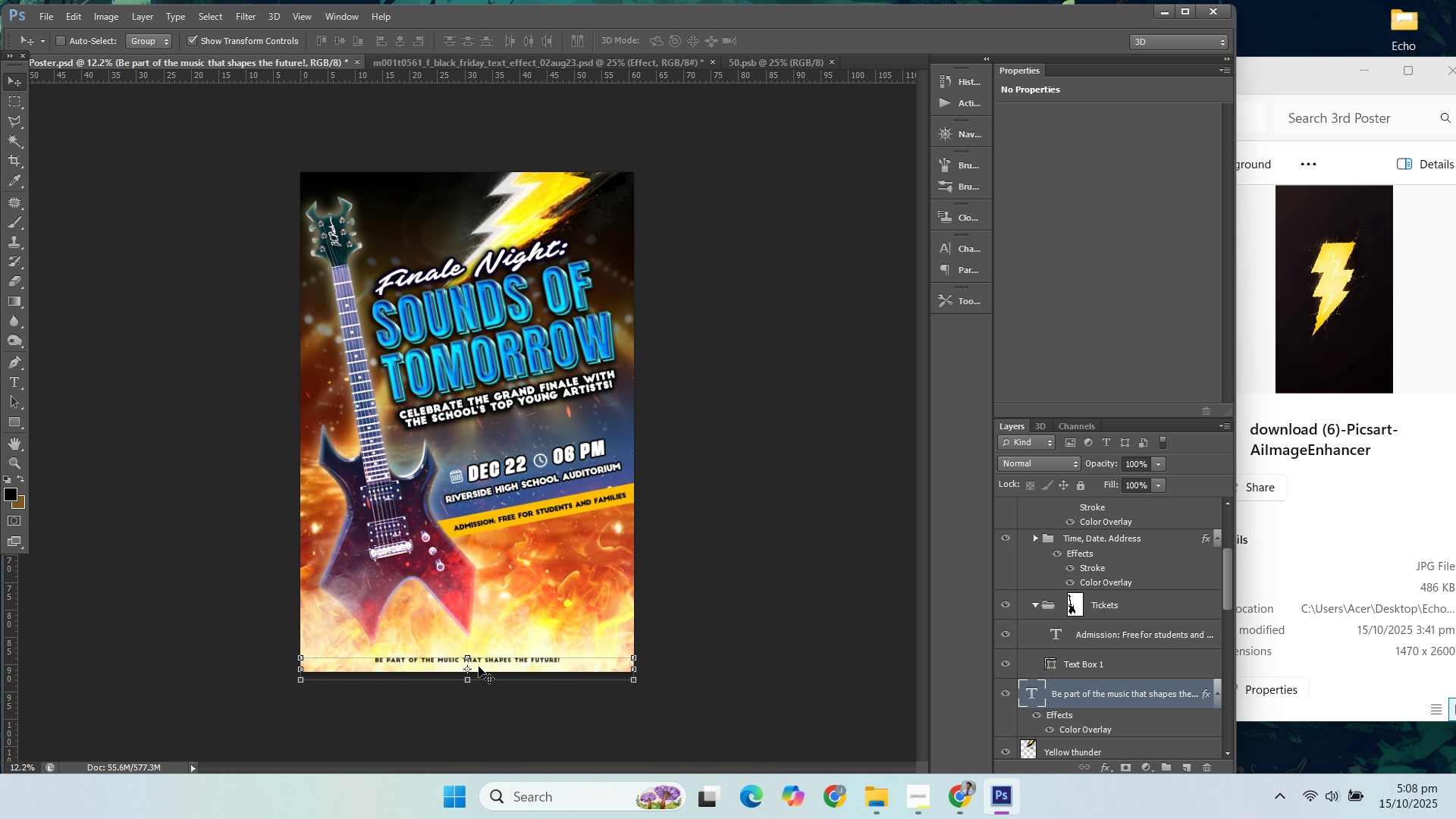 
left_click_drag(start_coordinate=[545, 658], to_coordinate=[613, 539])
 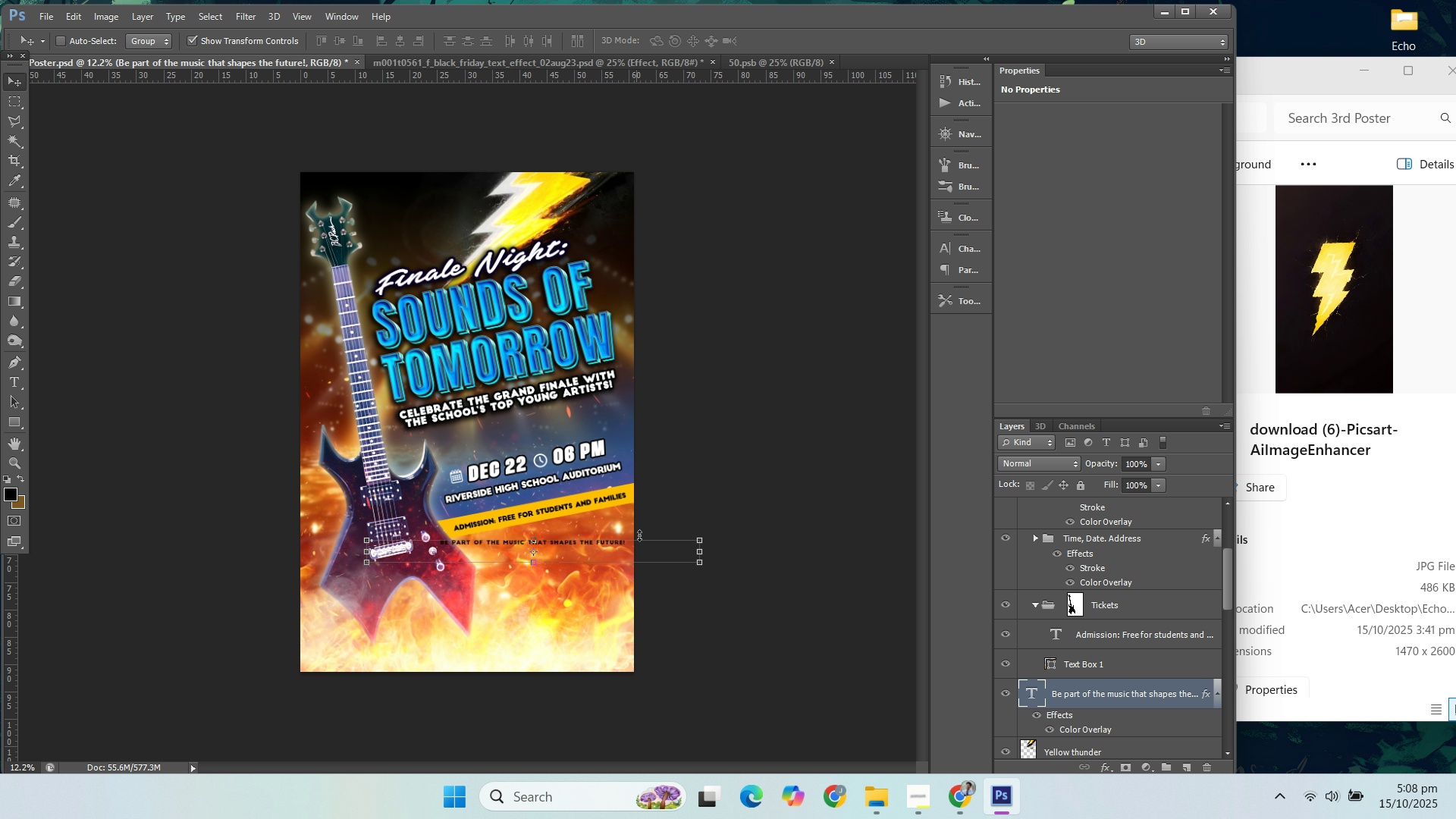 
hold_key(key=AltLeft, duration=0.56)
scroll: coordinate [636, 548], scroll_direction: up, amount: 5.0
 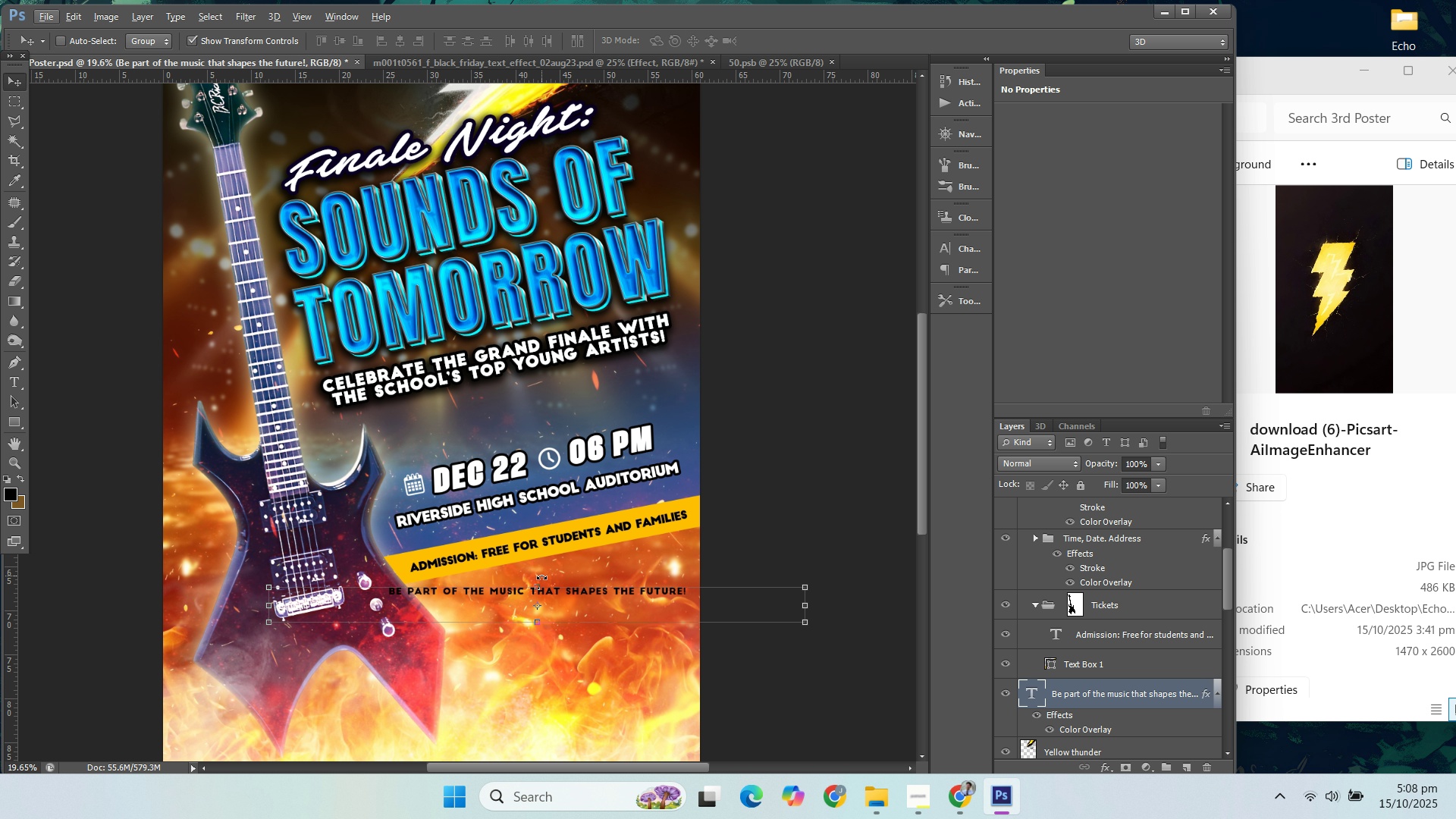 
left_click([542, 576])
 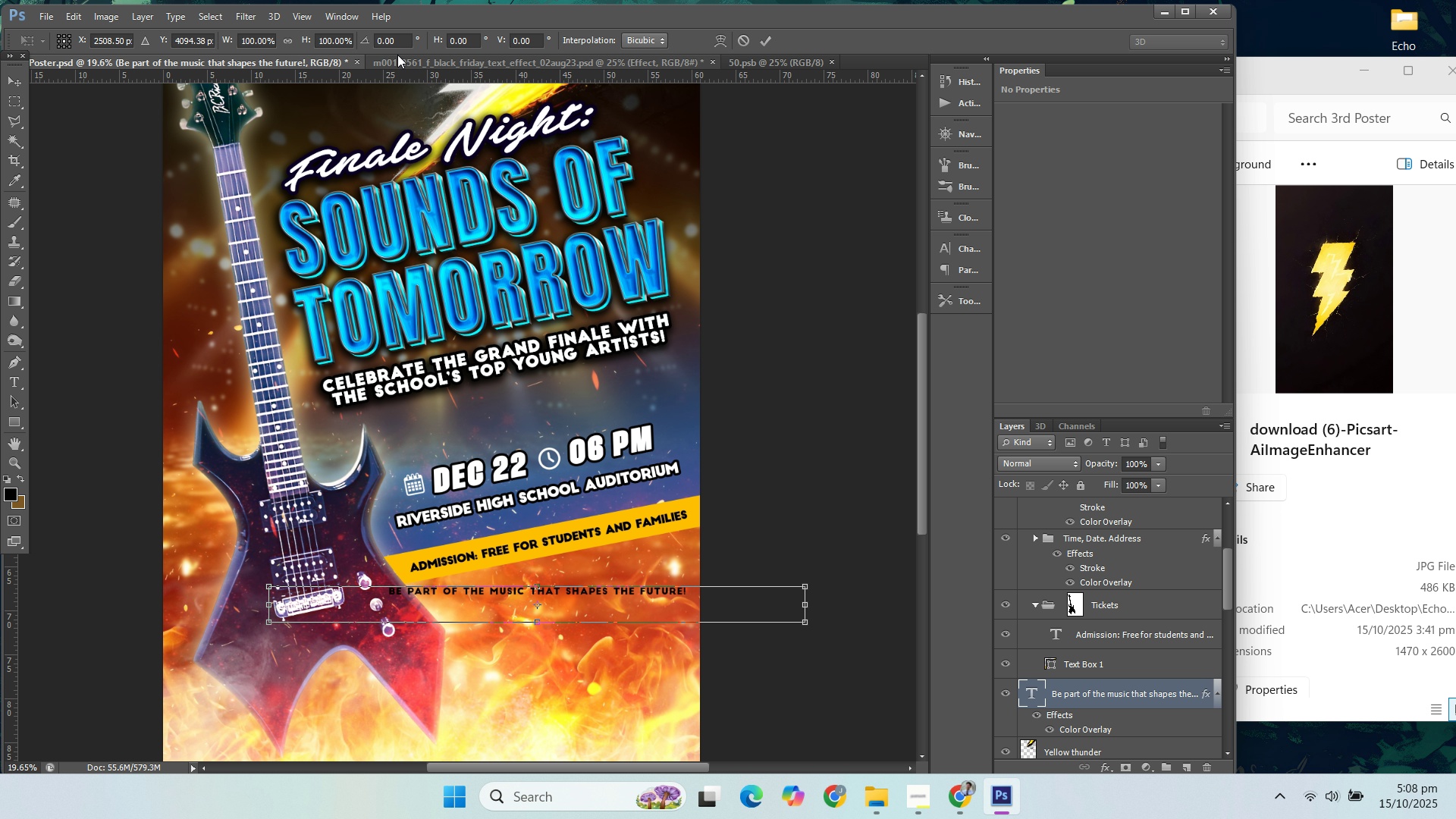 
left_click_drag(start_coordinate=[403, 45], to_coordinate=[337, 48])
 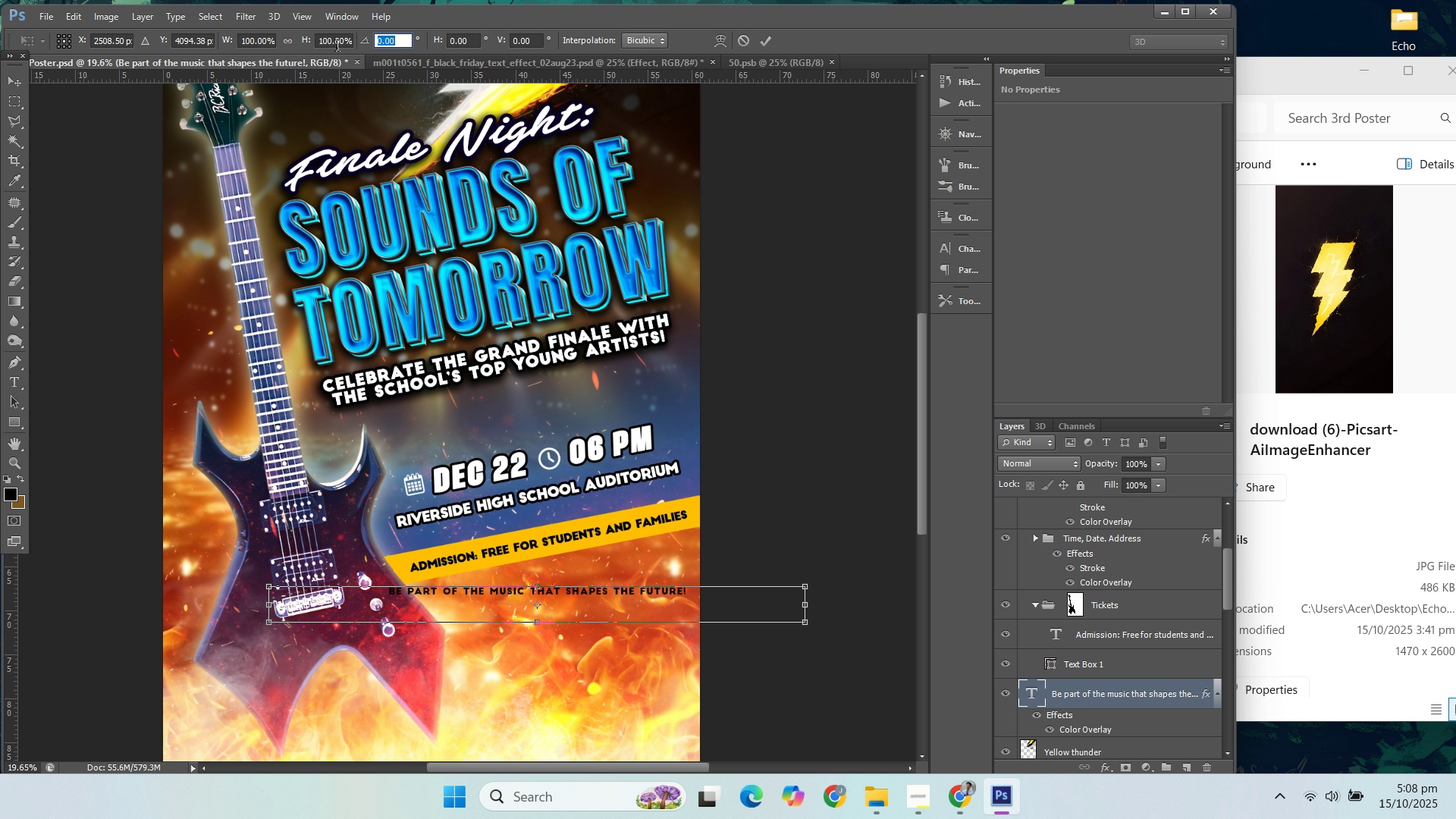 
type(-11)
 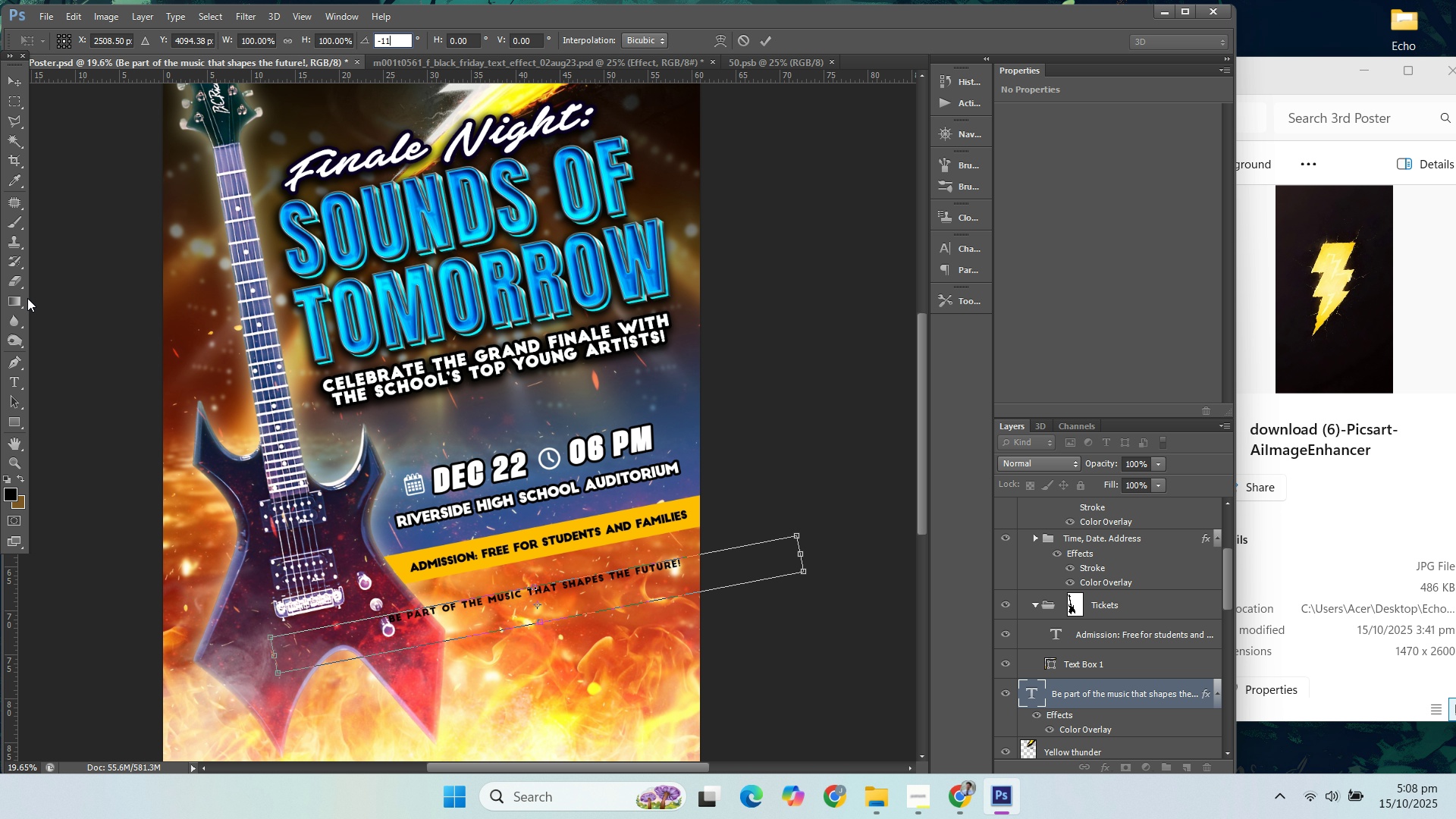 
left_click([17, 385])
 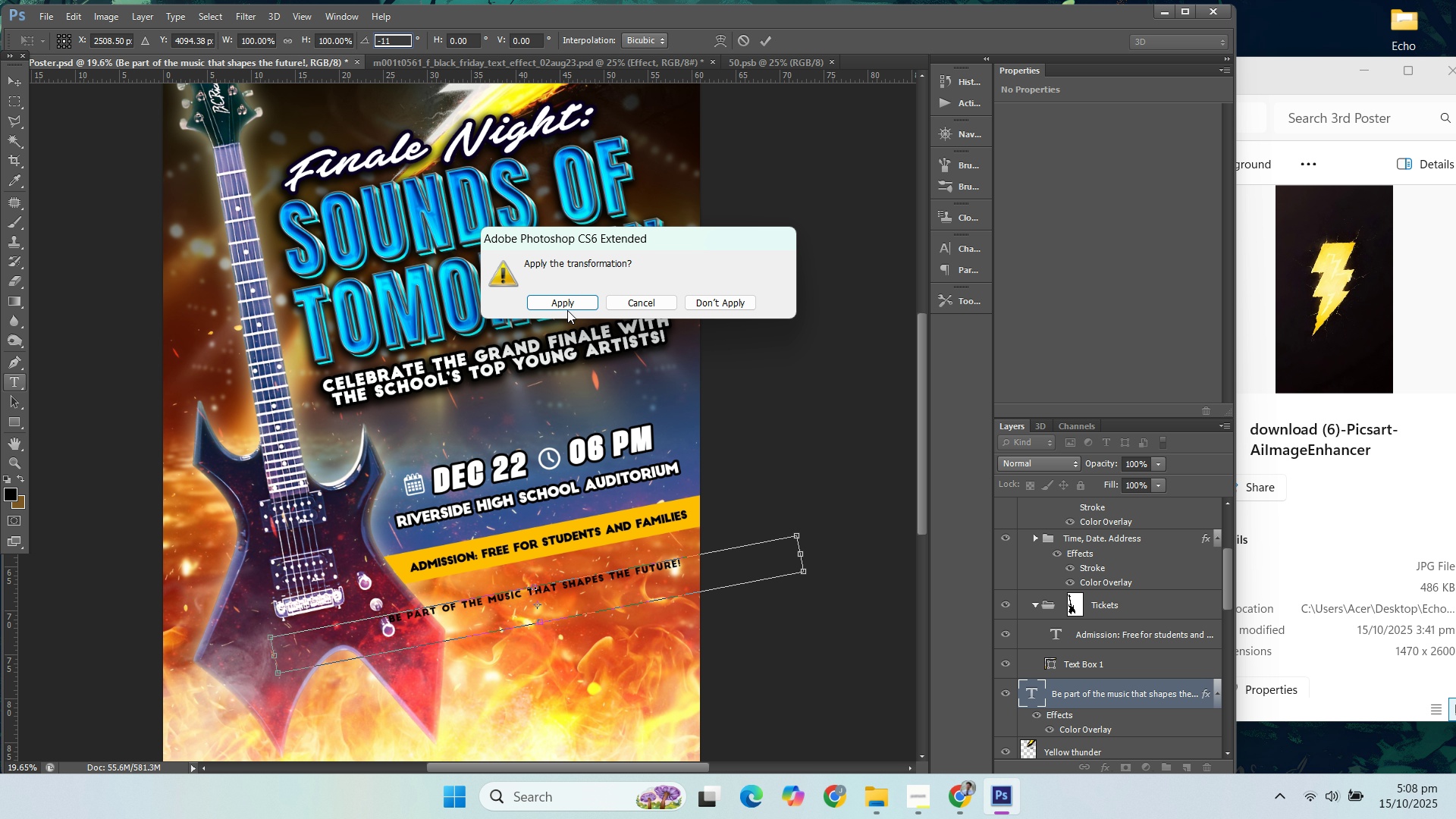 
left_click([567, 306])
 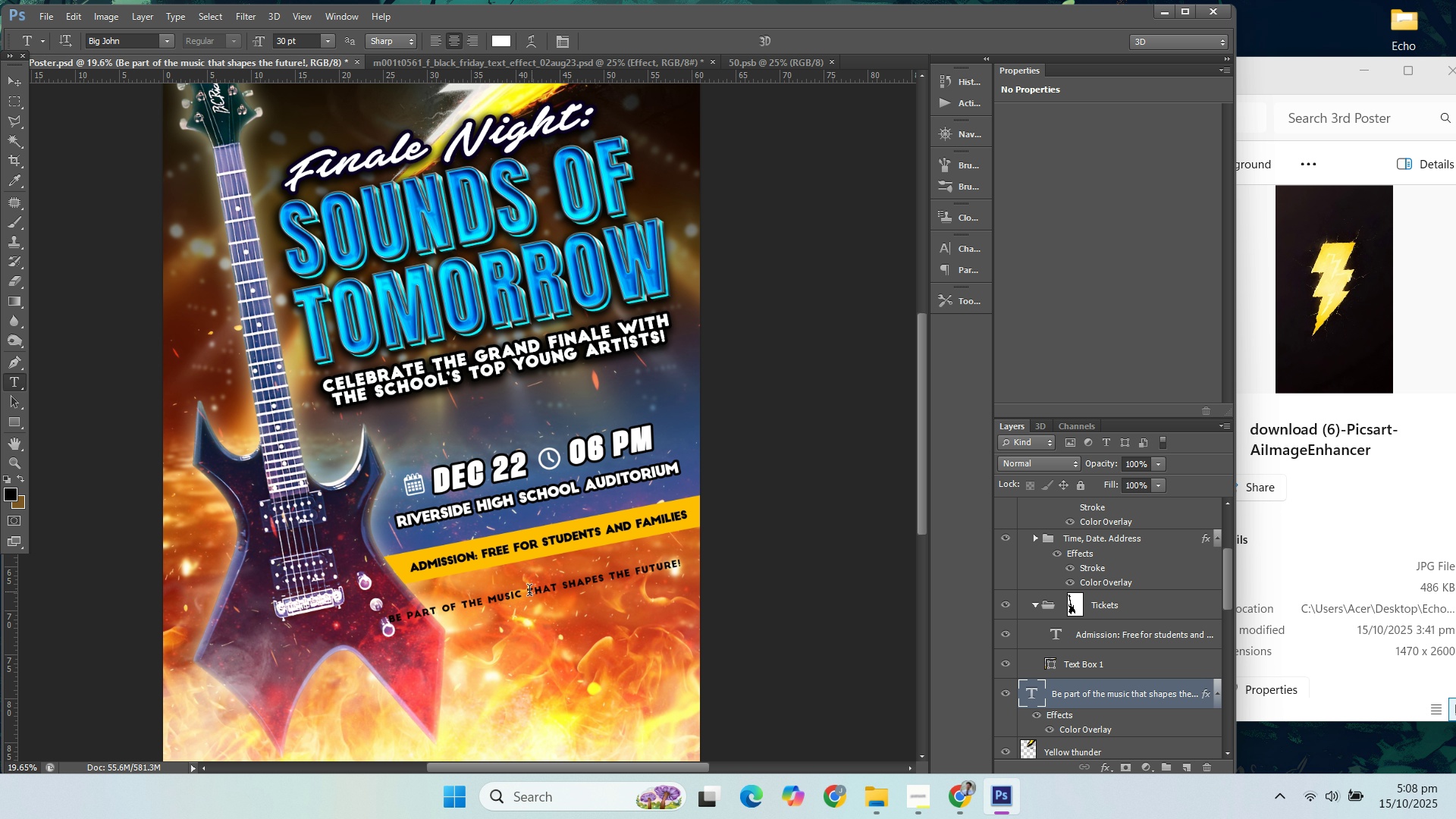 
left_click([529, 592])
 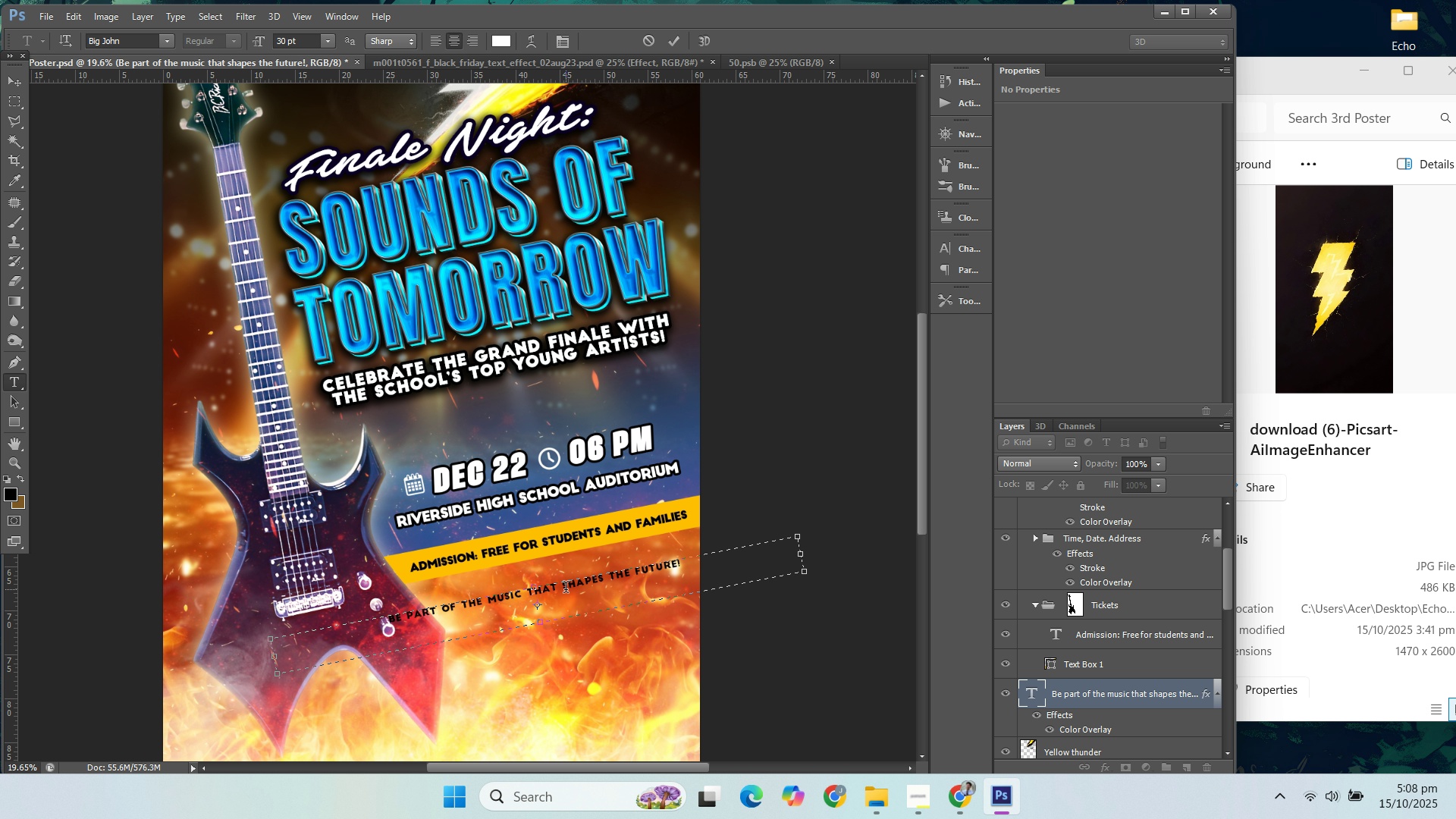 
left_click([566, 589])
 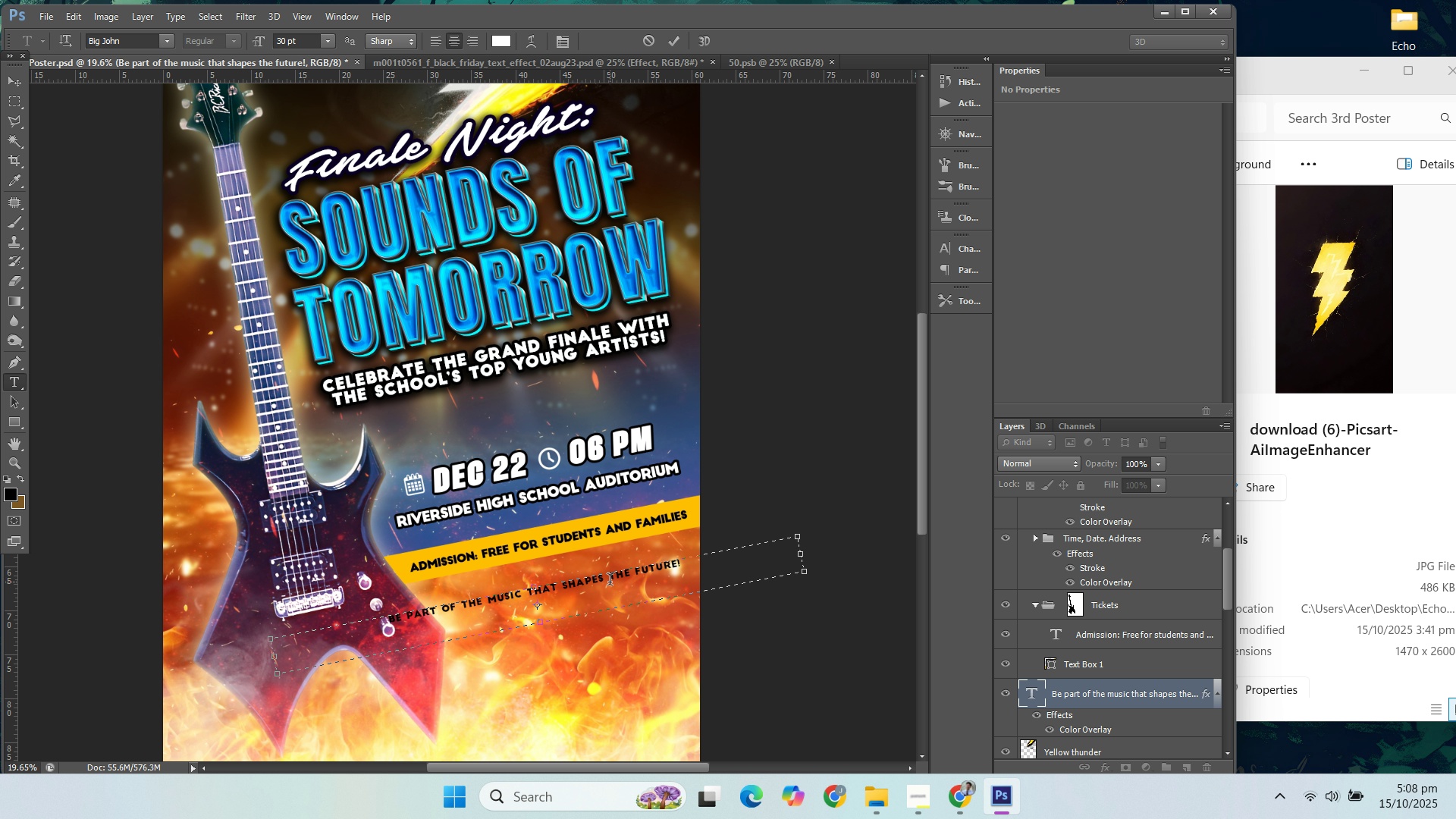 
key(Enter)
 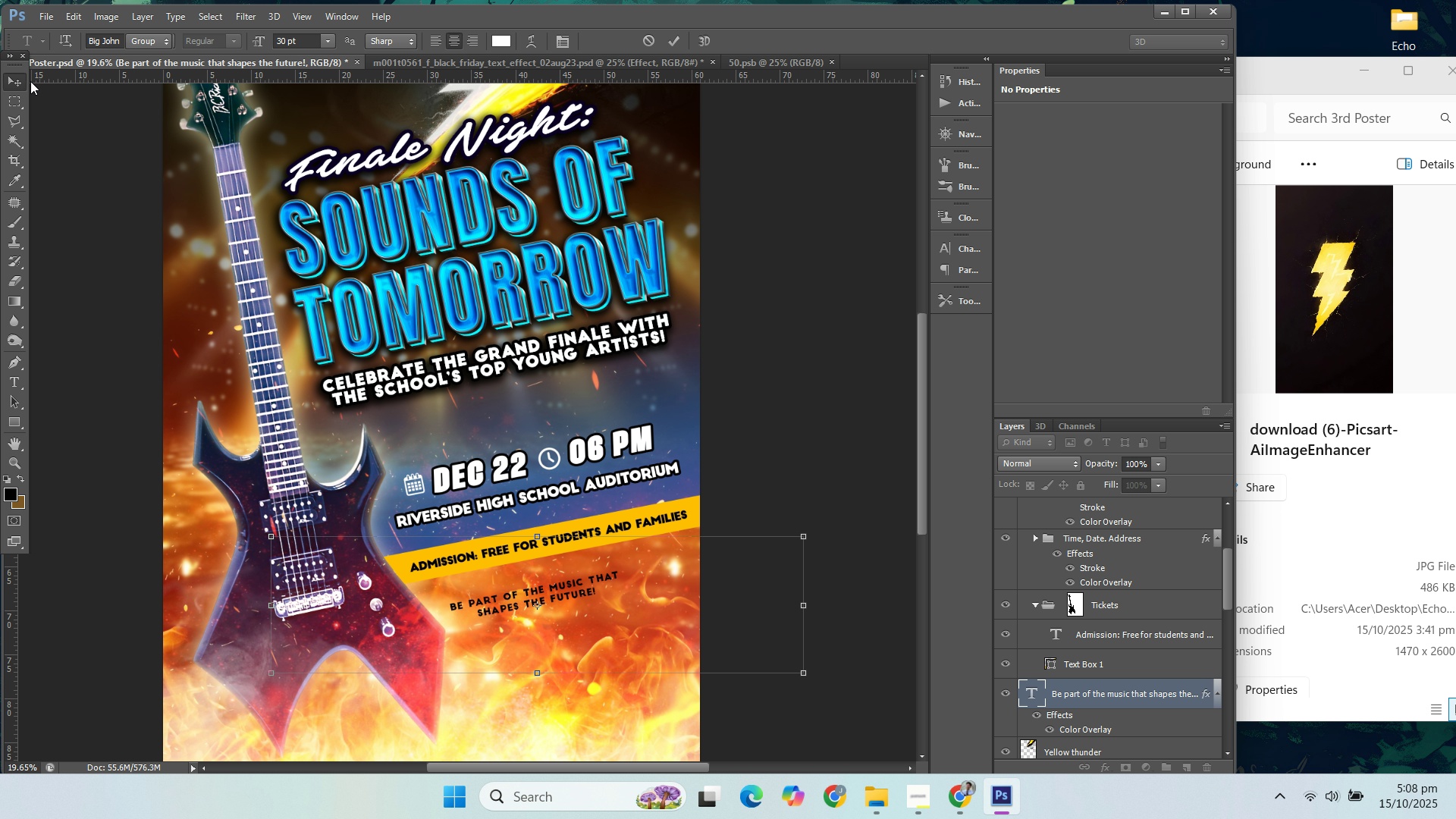 
left_click_drag(start_coordinate=[656, 575], to_coordinate=[676, 554])
 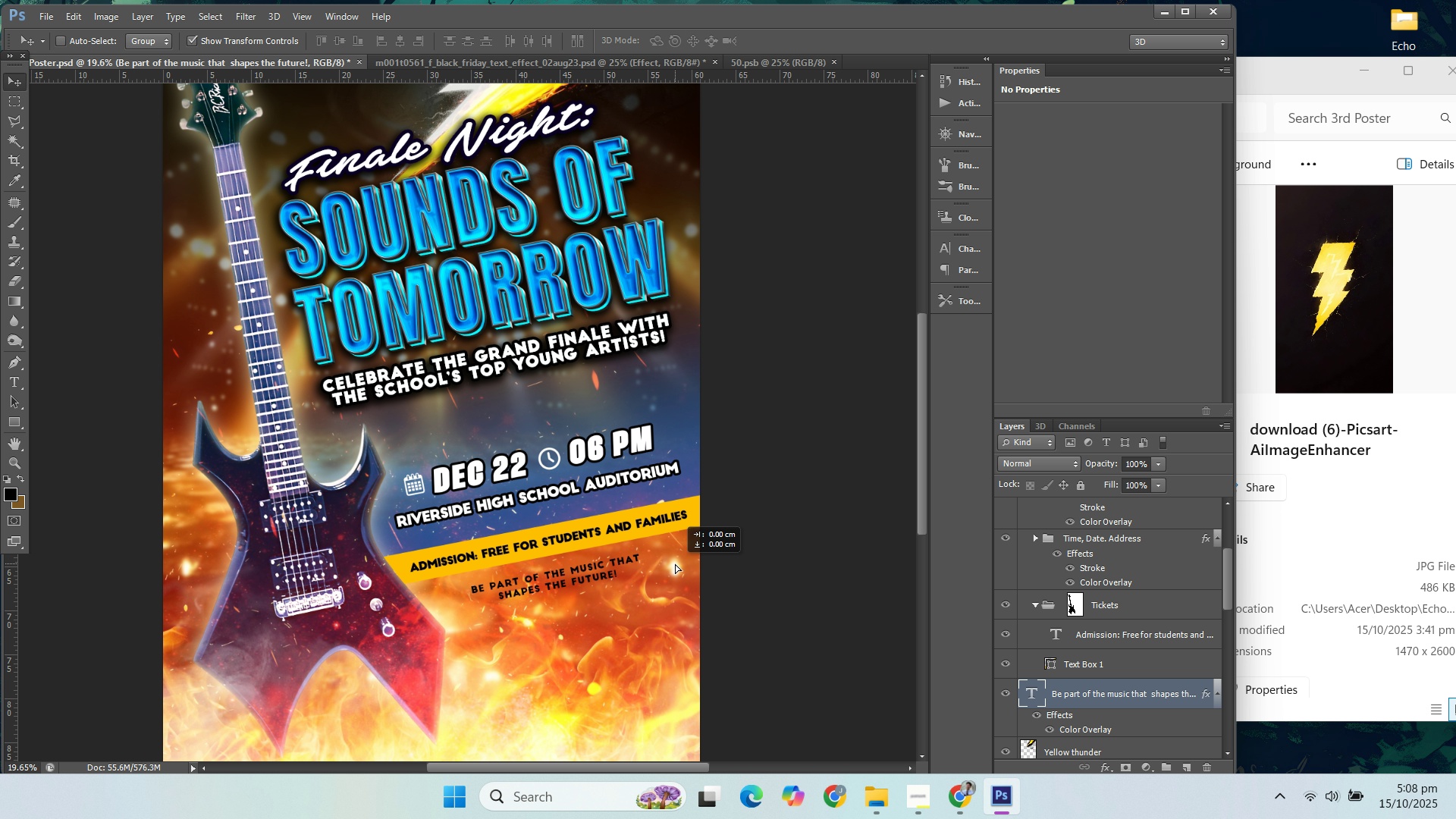 
scroll: coordinate [684, 575], scroll_direction: down, amount: 4.0
 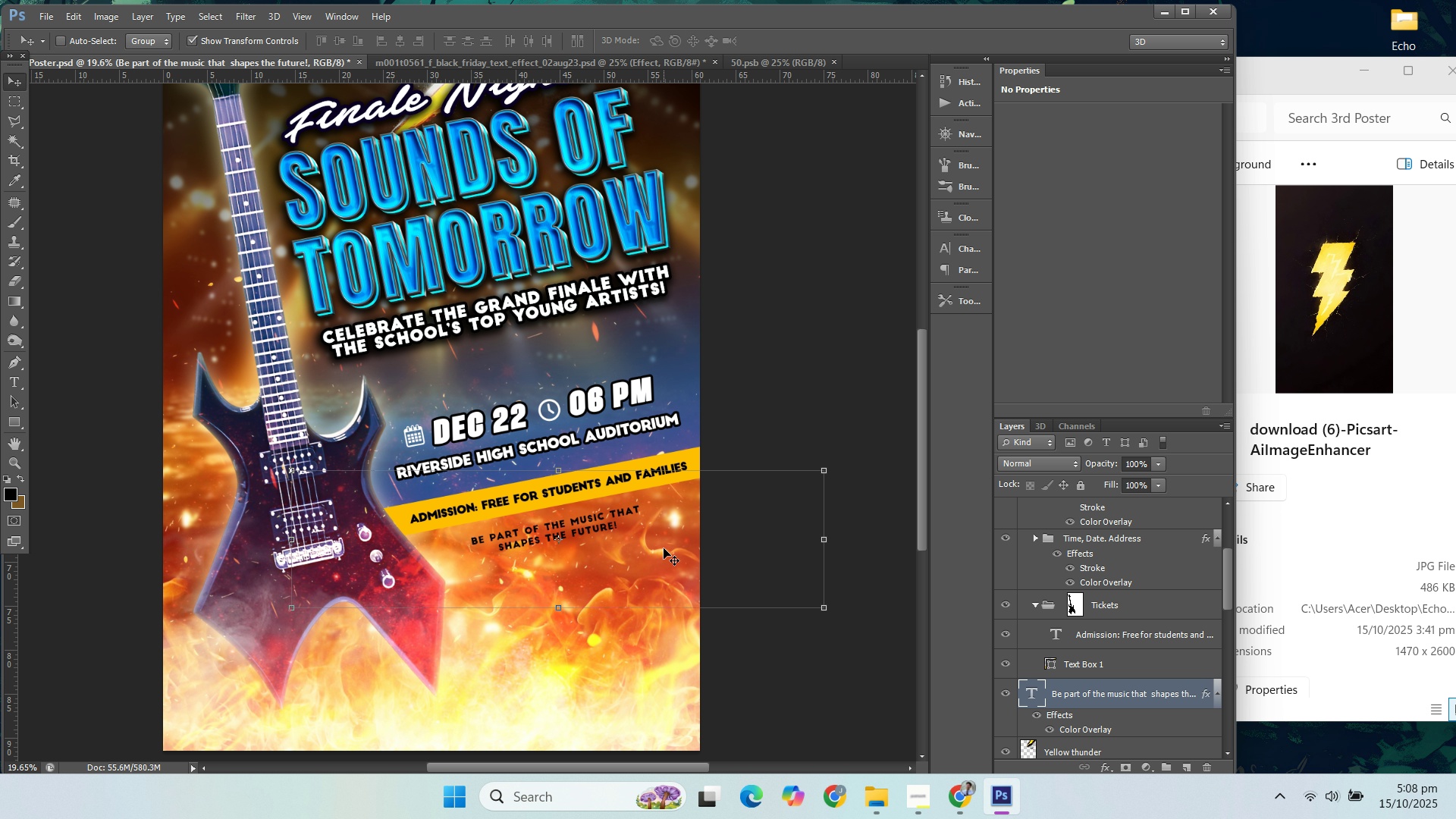 
key(ArrowLeft)
 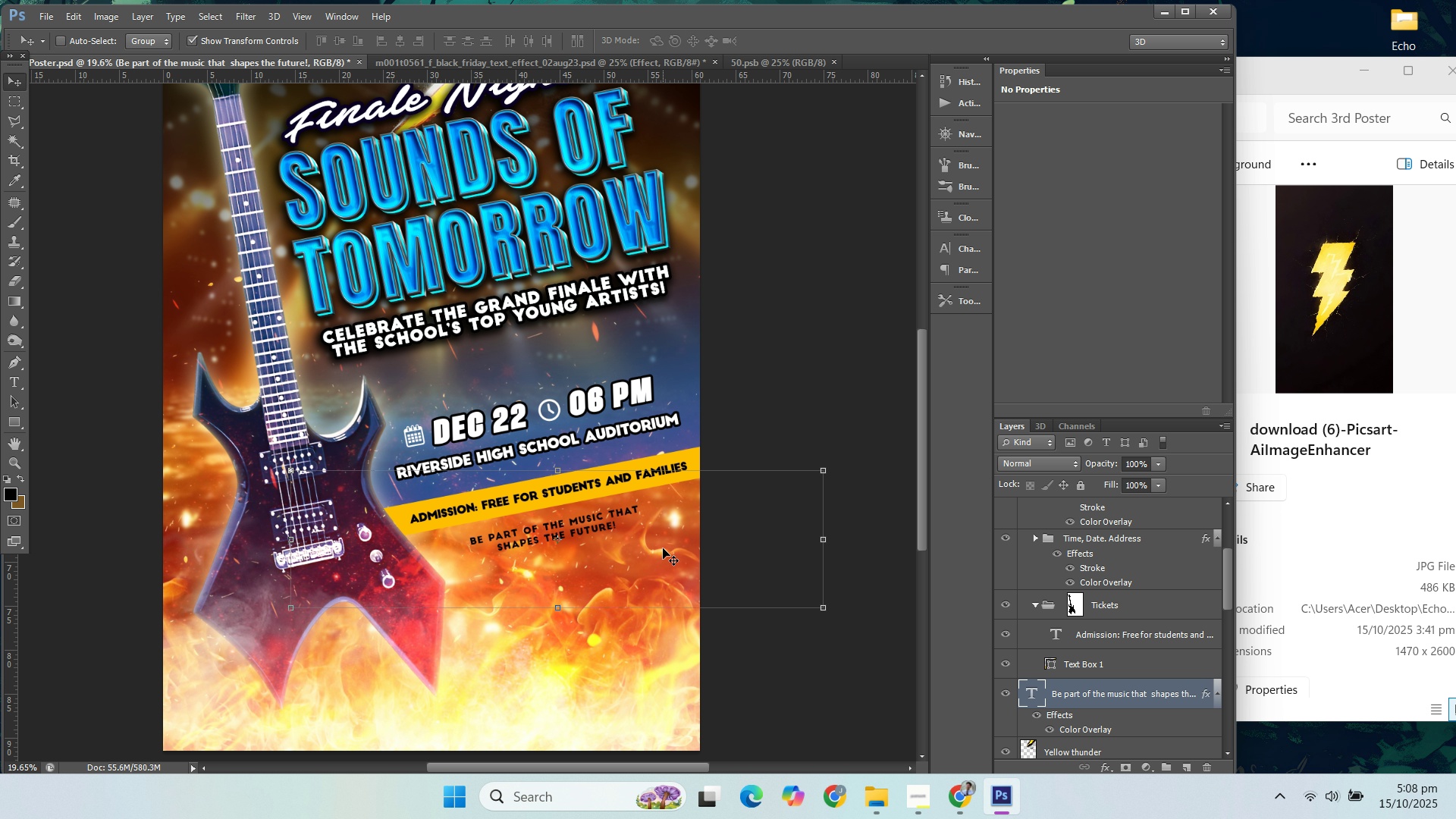 
key(ArrowLeft)
 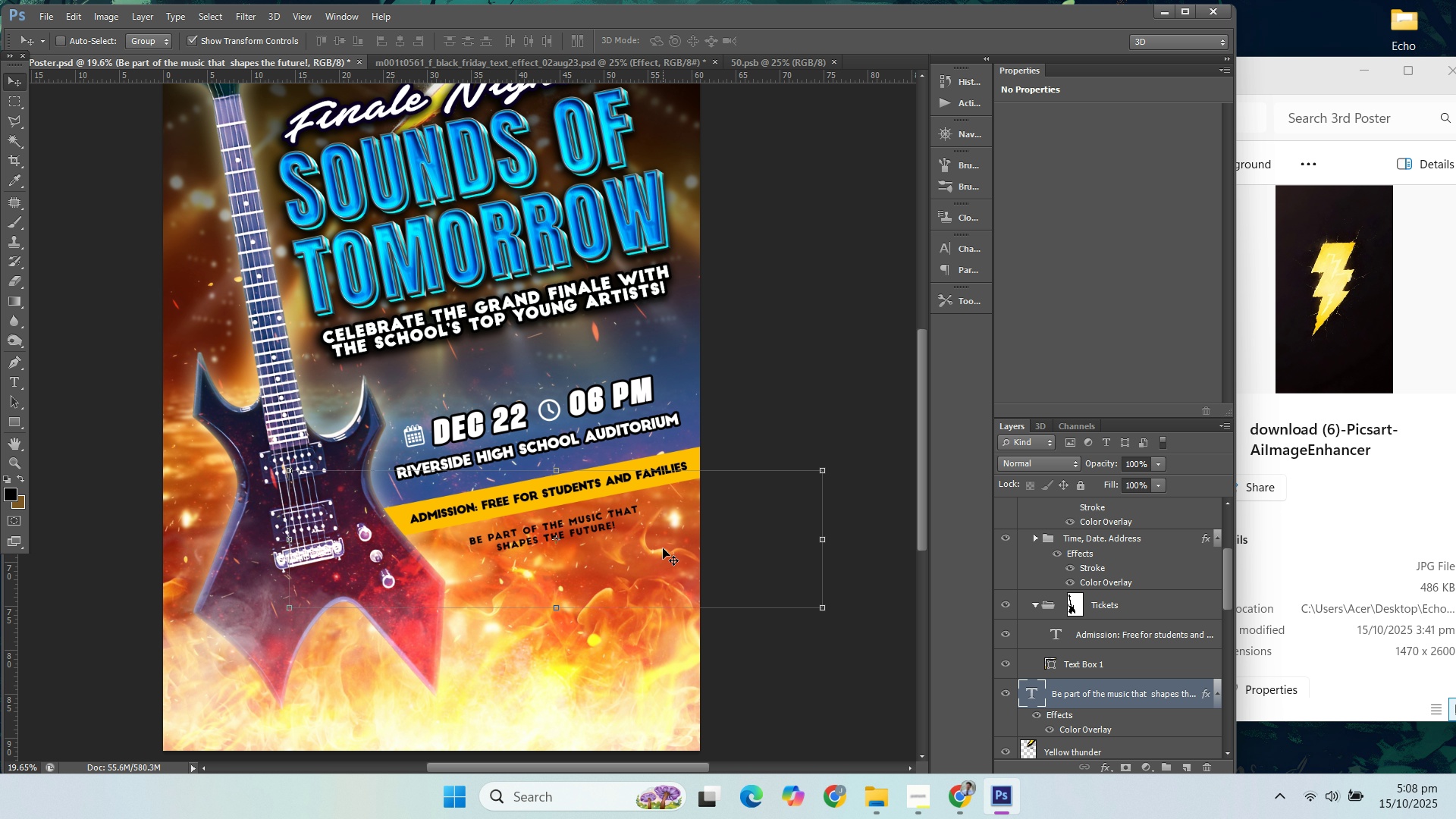 
key(ArrowLeft)
 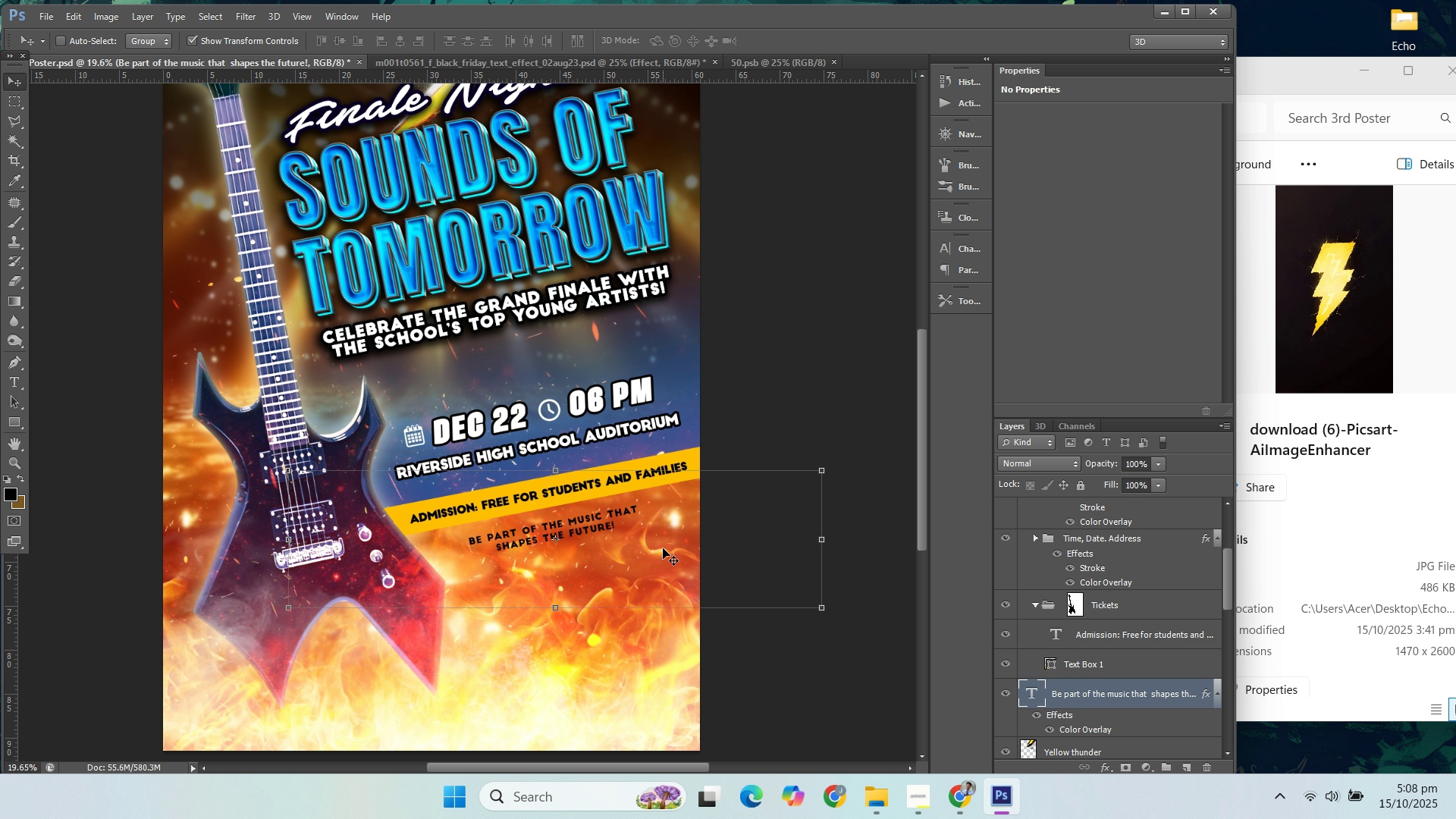 
key(ArrowLeft)
 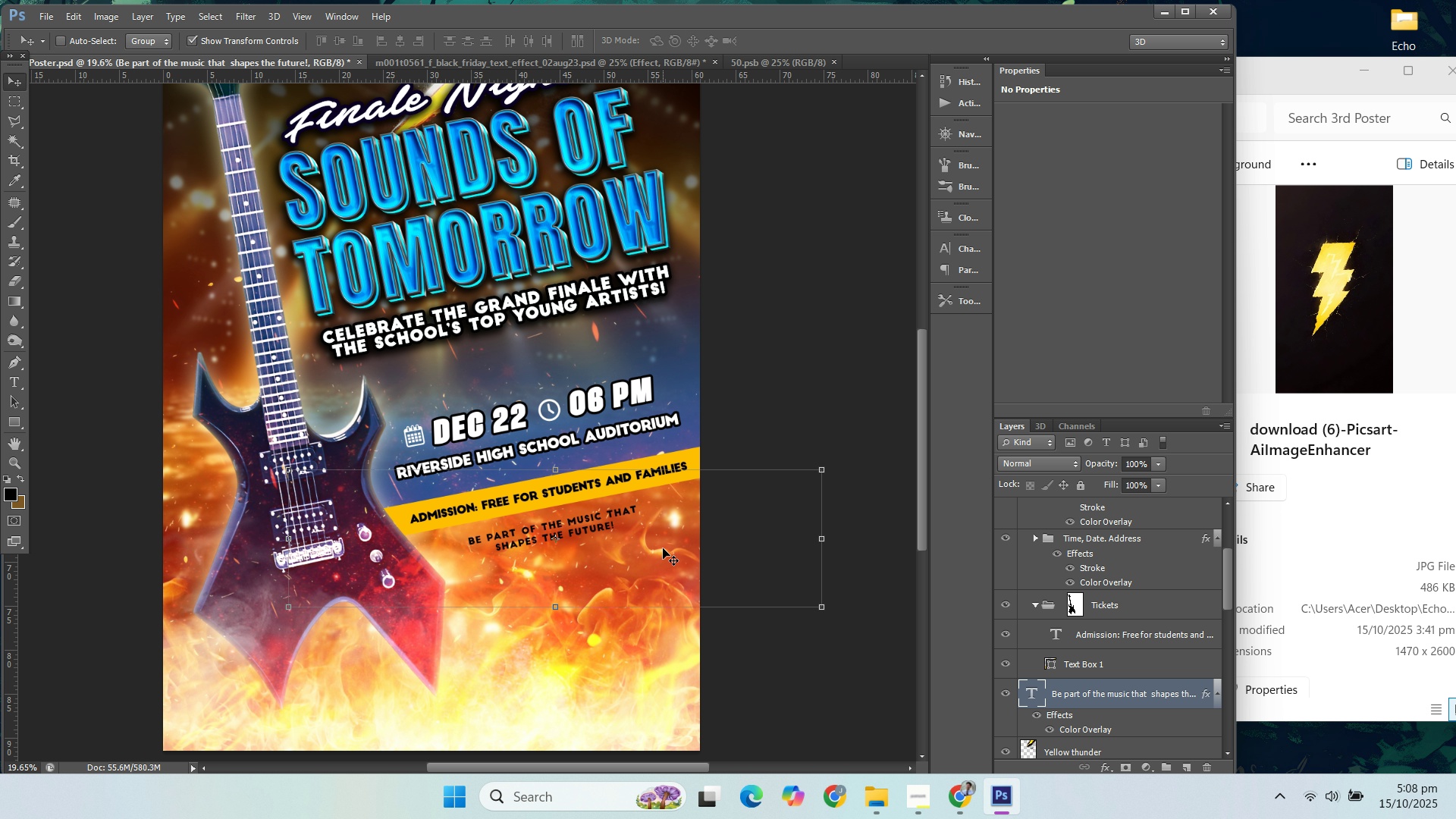 
key(ArrowUp)
 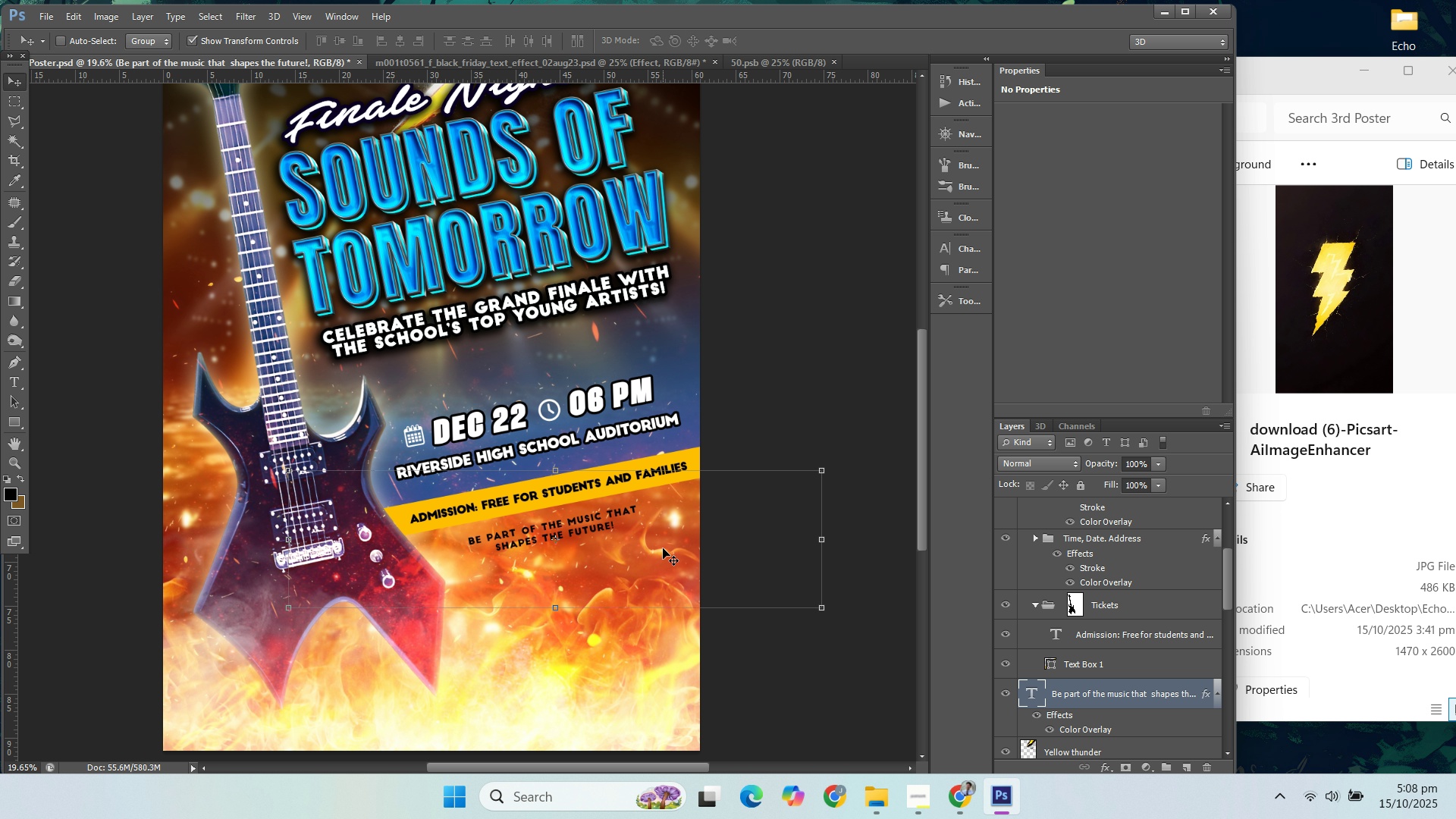 
key(ArrowDown)
 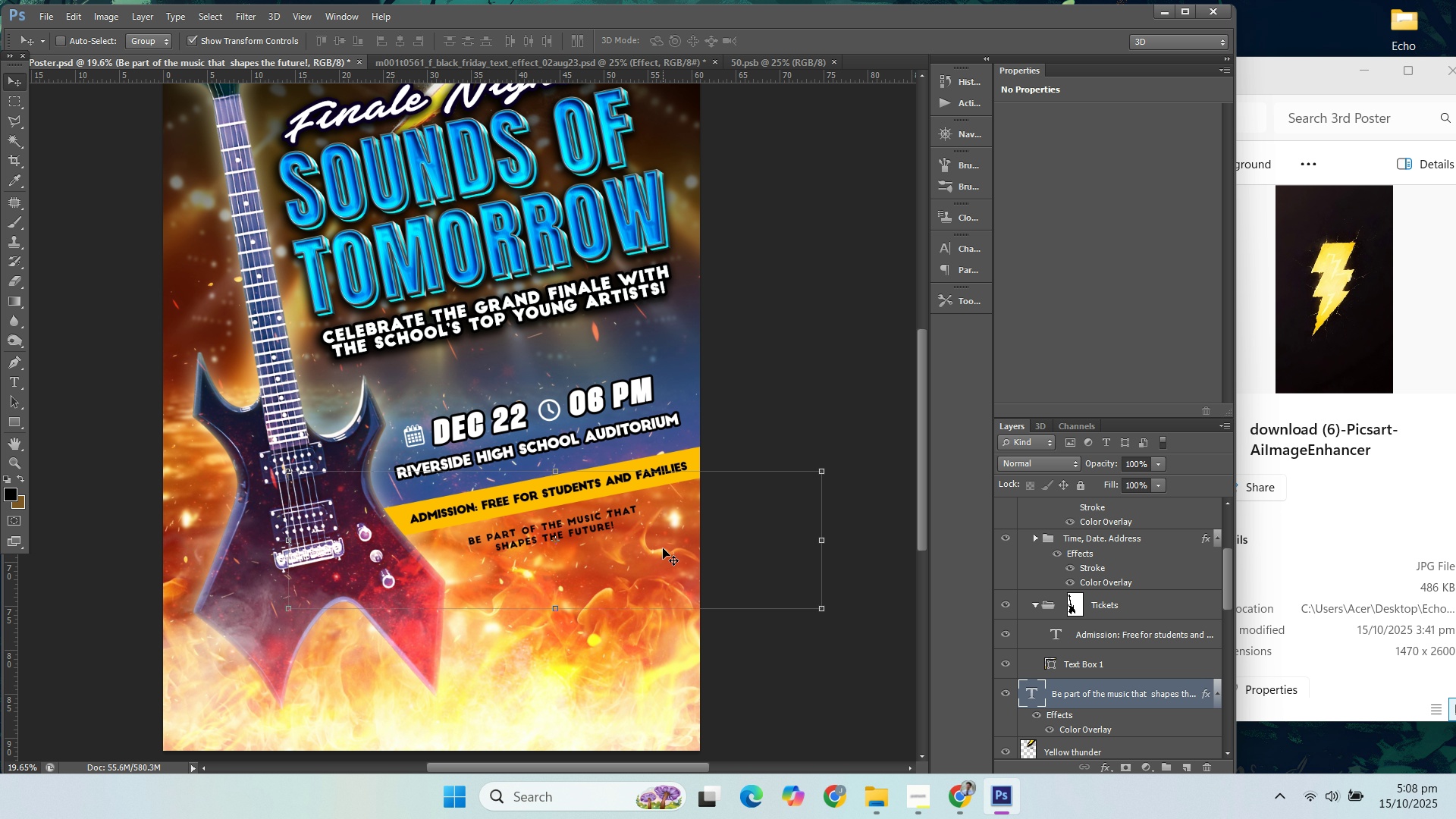 
key(ArrowDown)
 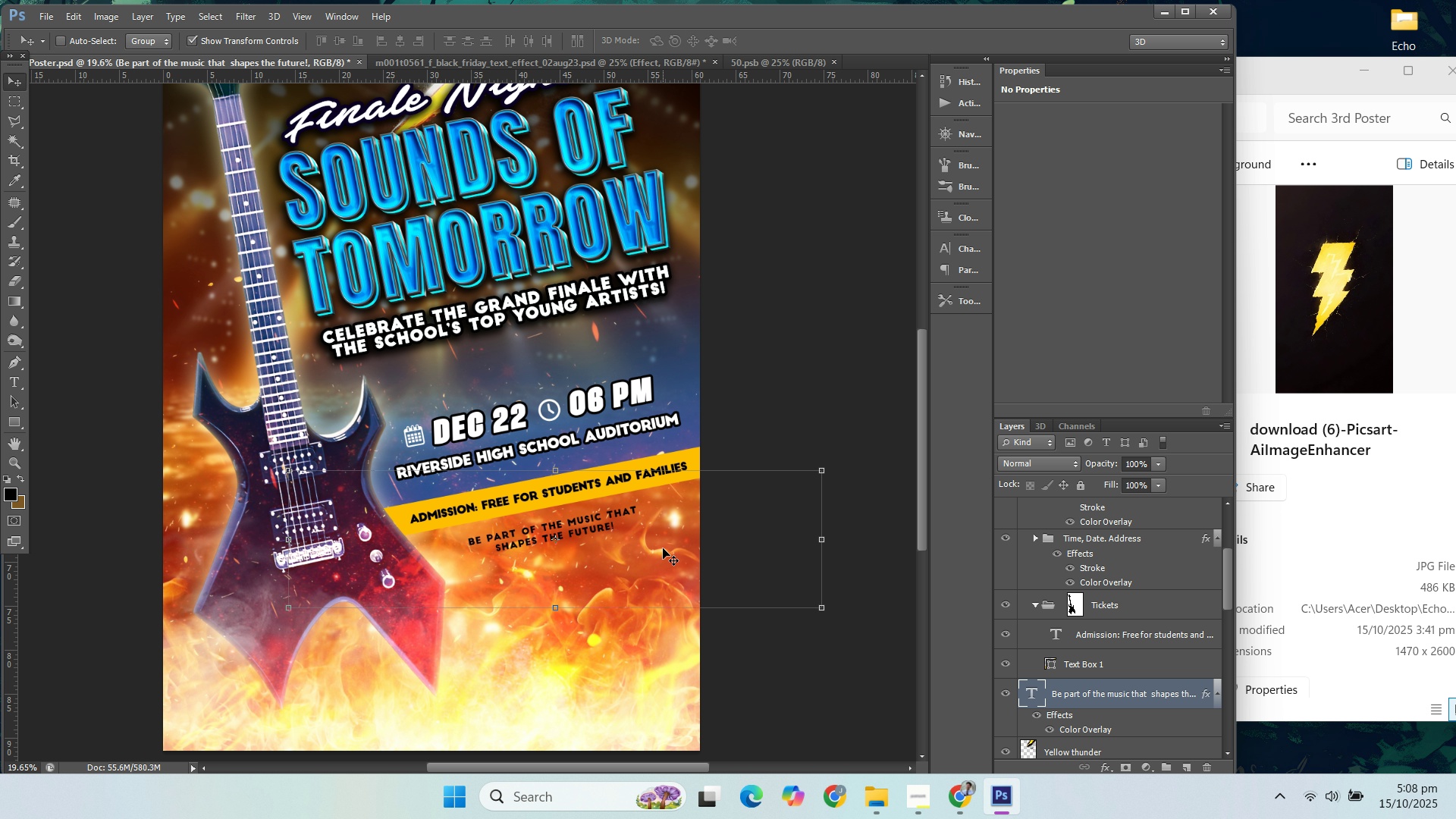 
key(ArrowUp)
 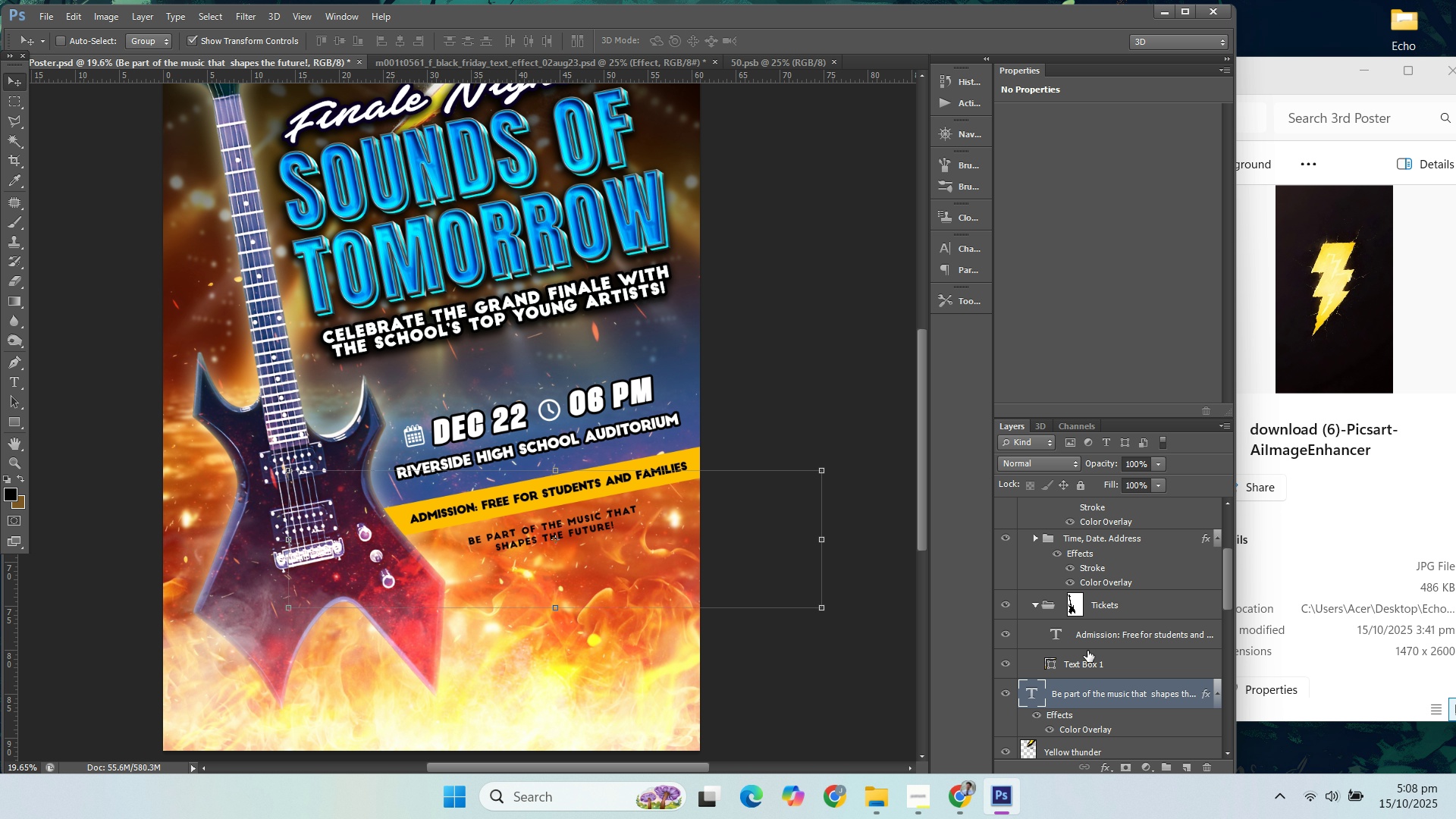 
key(ArrowDown)
 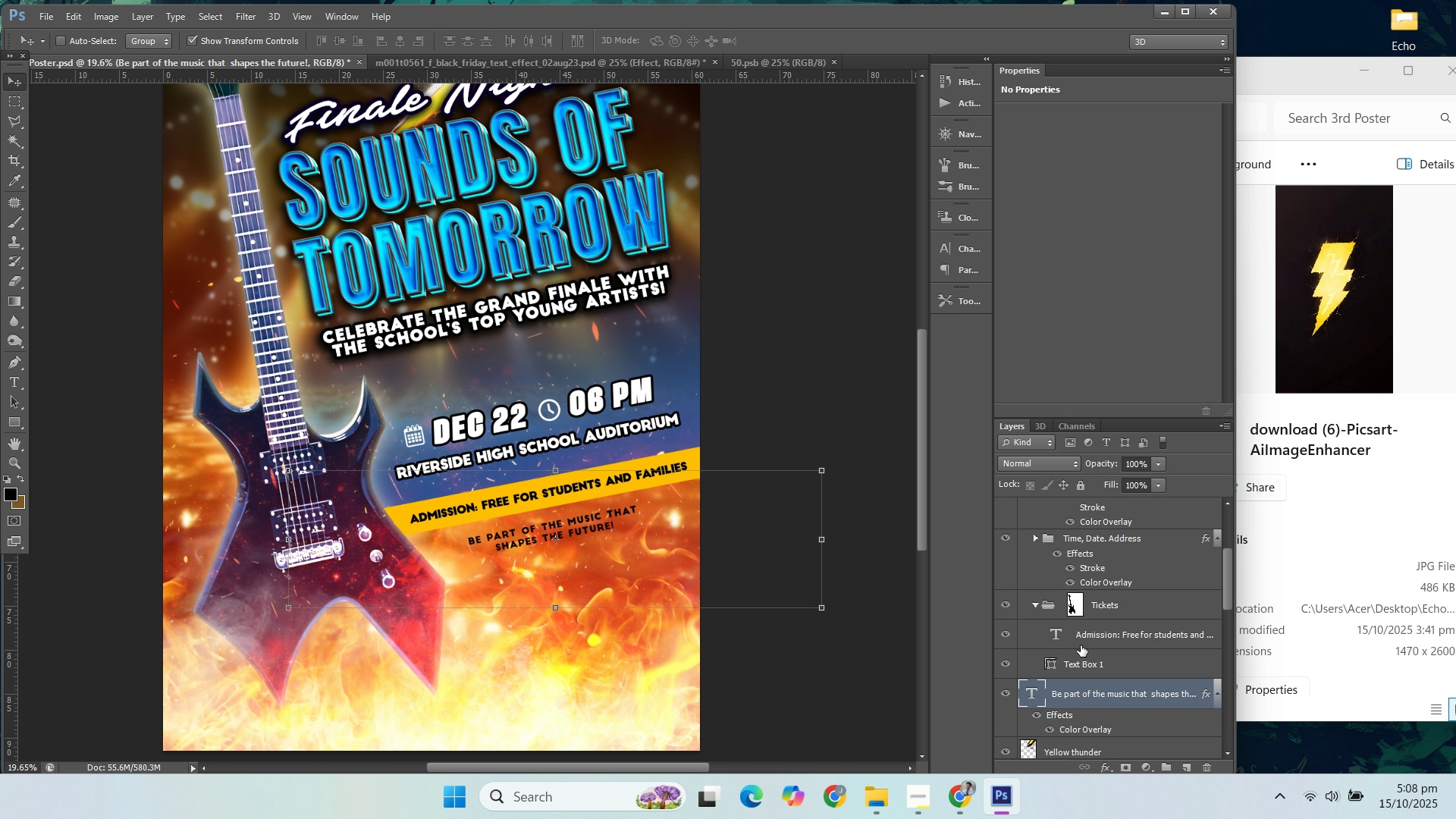 
key(ArrowUp)
 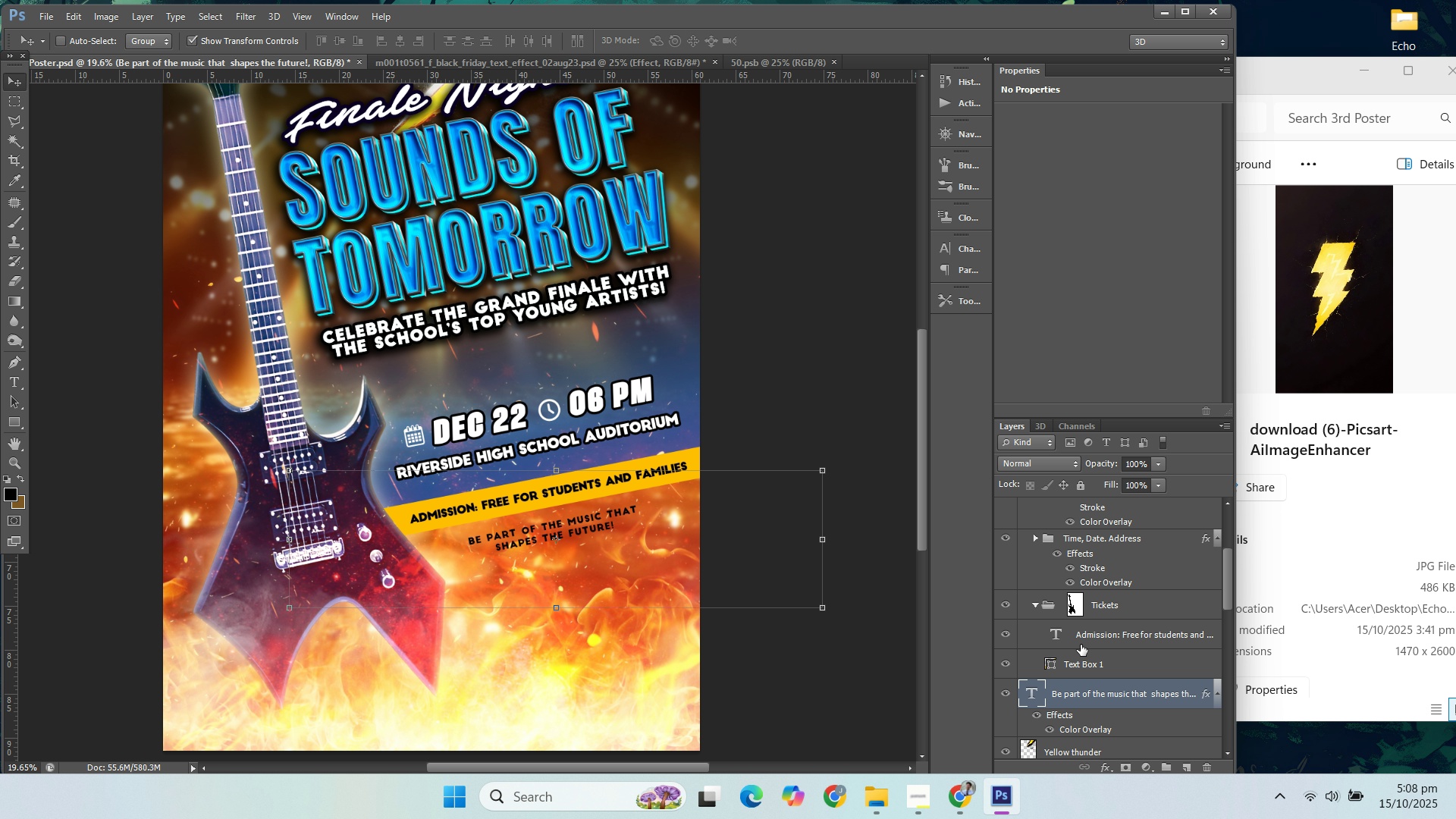 
key(ArrowRight)
 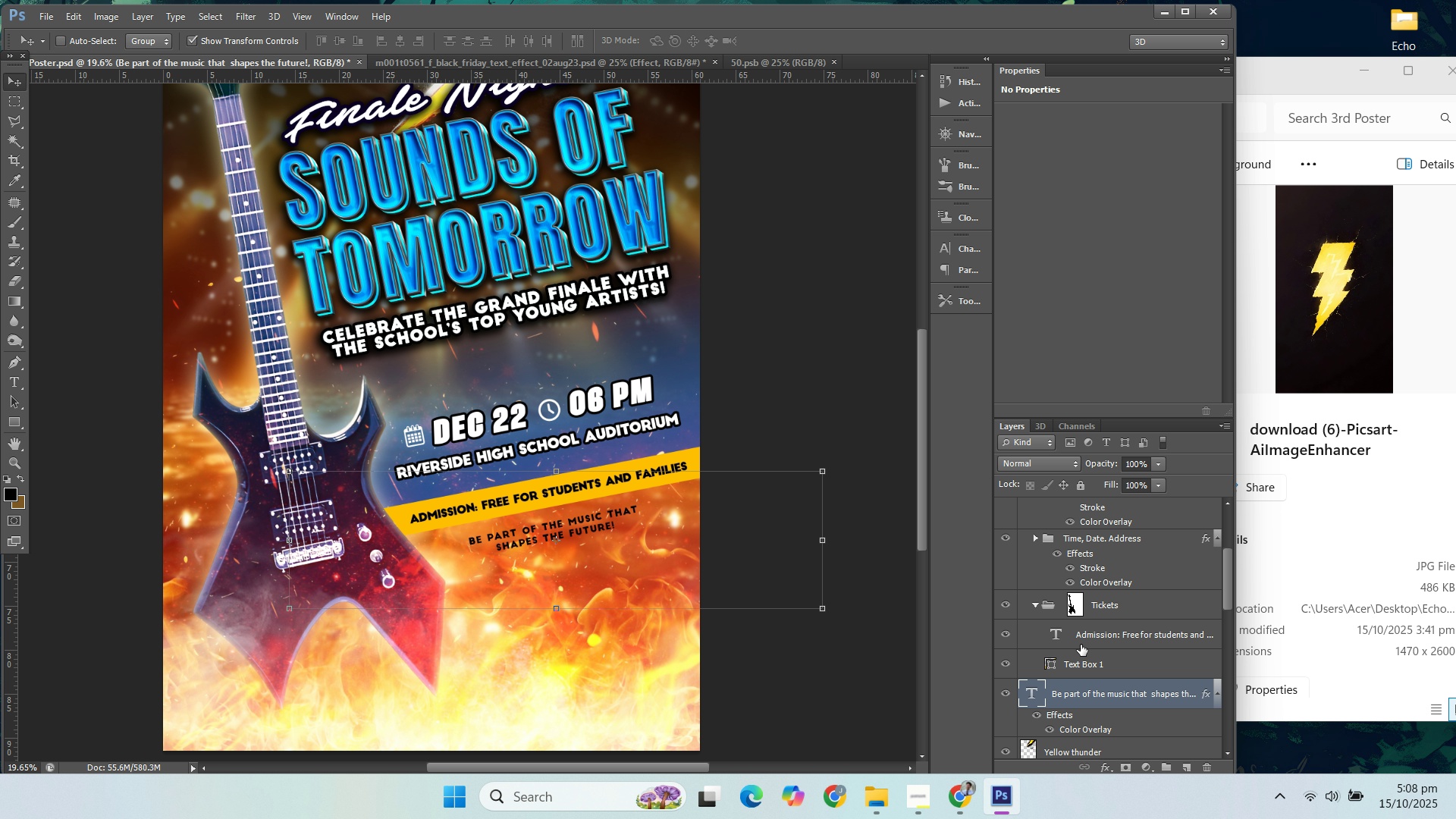 
key(ArrowDown)
 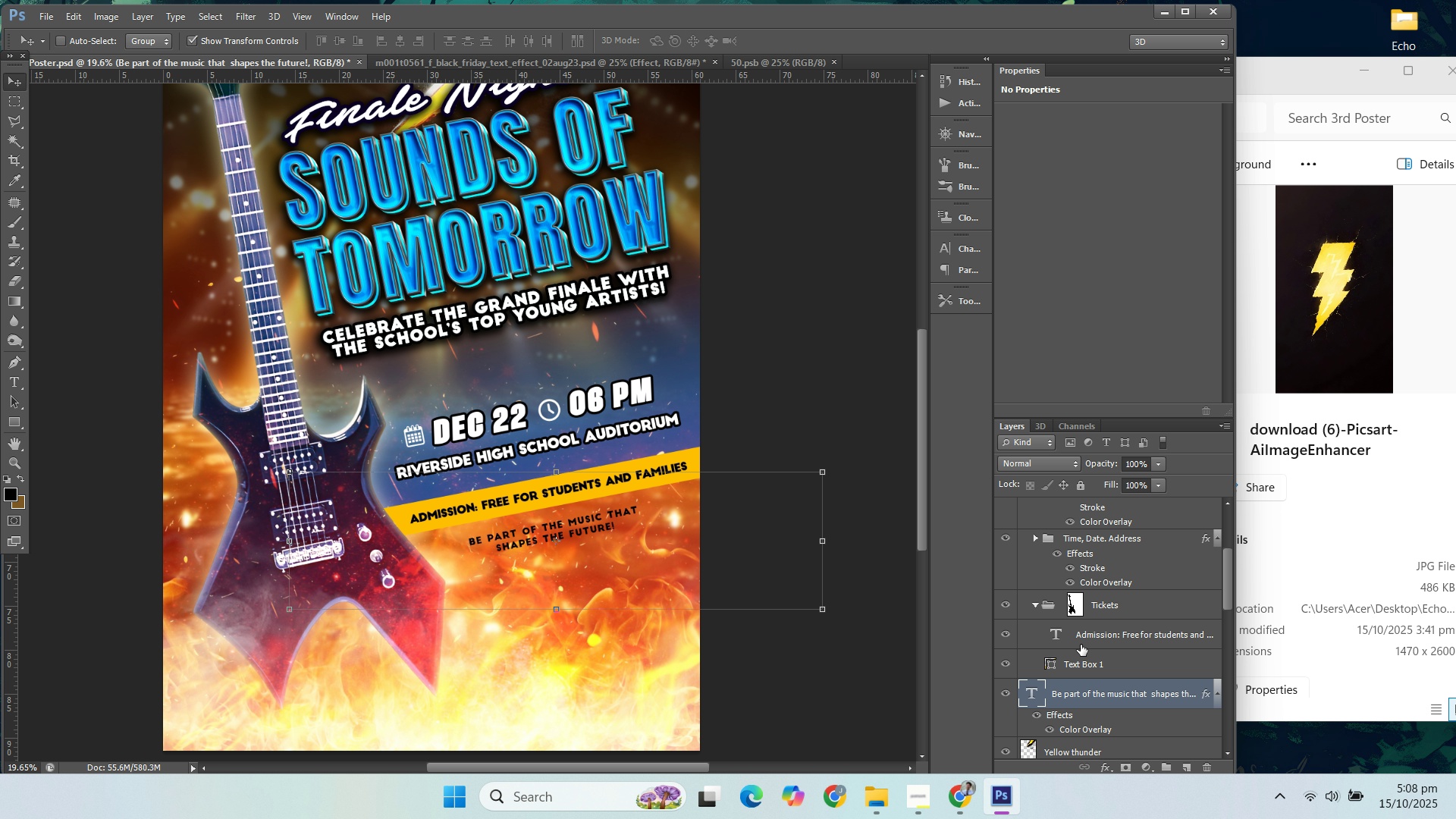 
key(ArrowDown)
 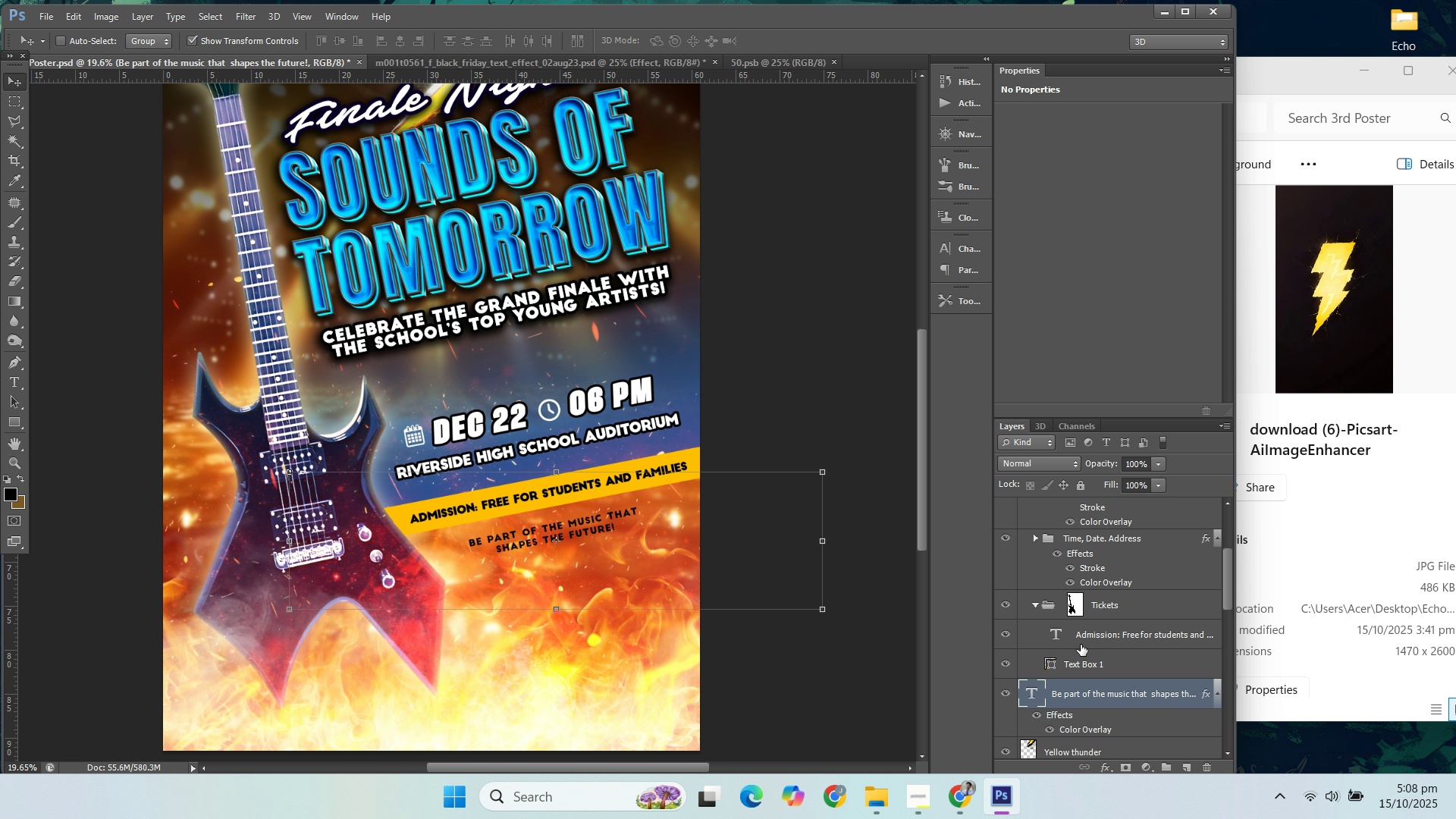 
key(ArrowLeft)
 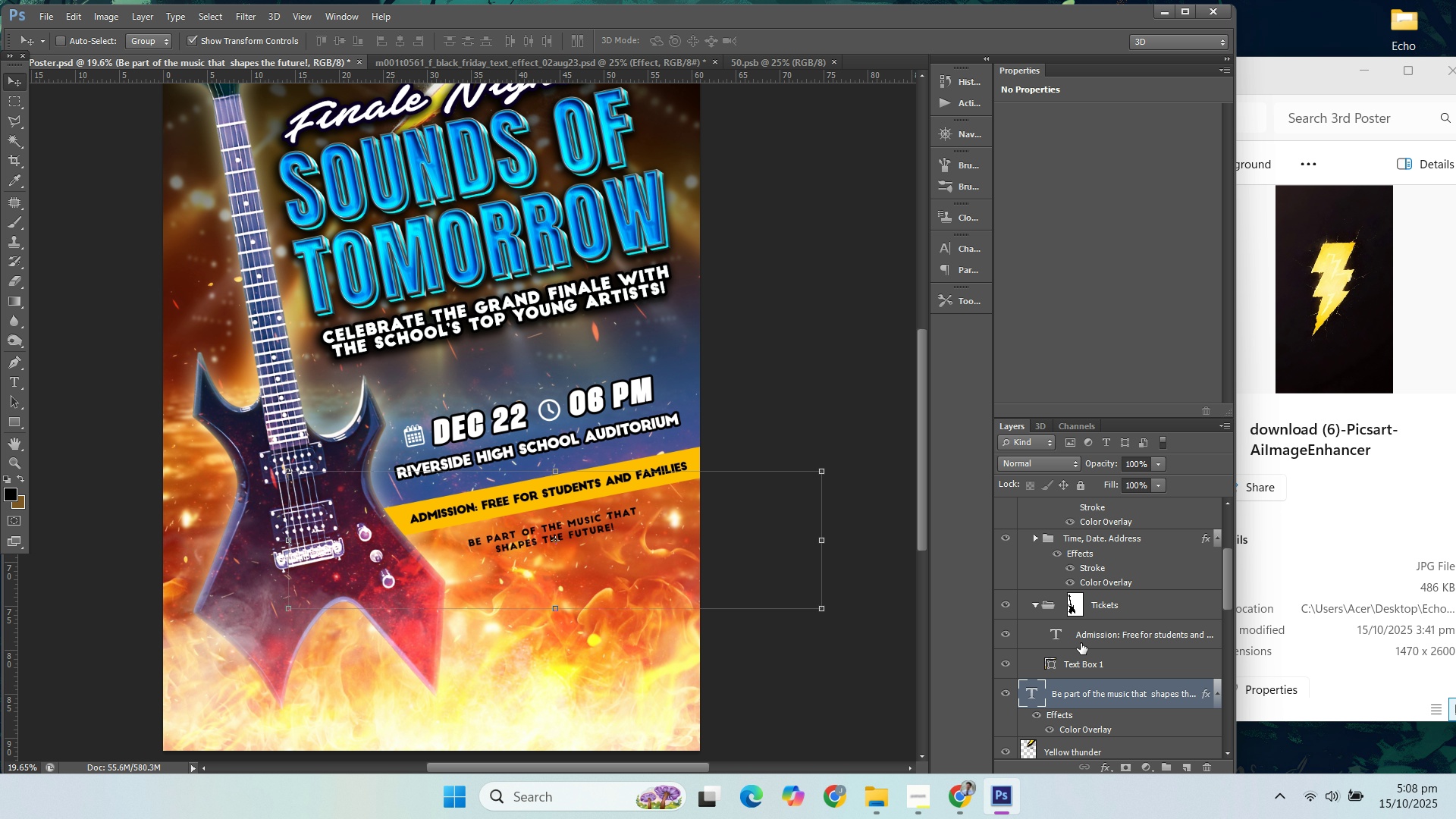 
key(ArrowUp)
 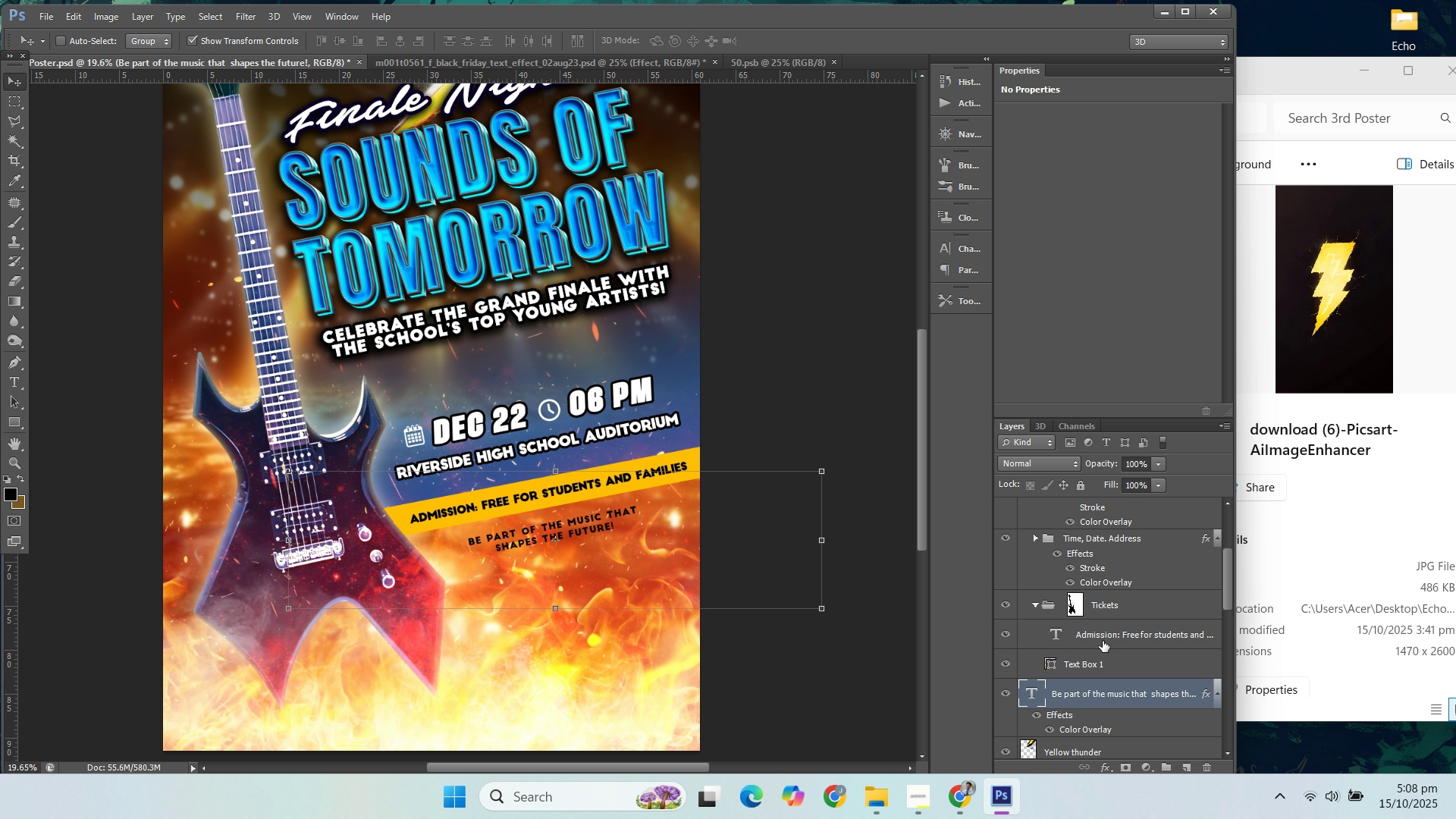 
scroll: coordinate [1091, 654], scroll_direction: down, amount: 13.0
 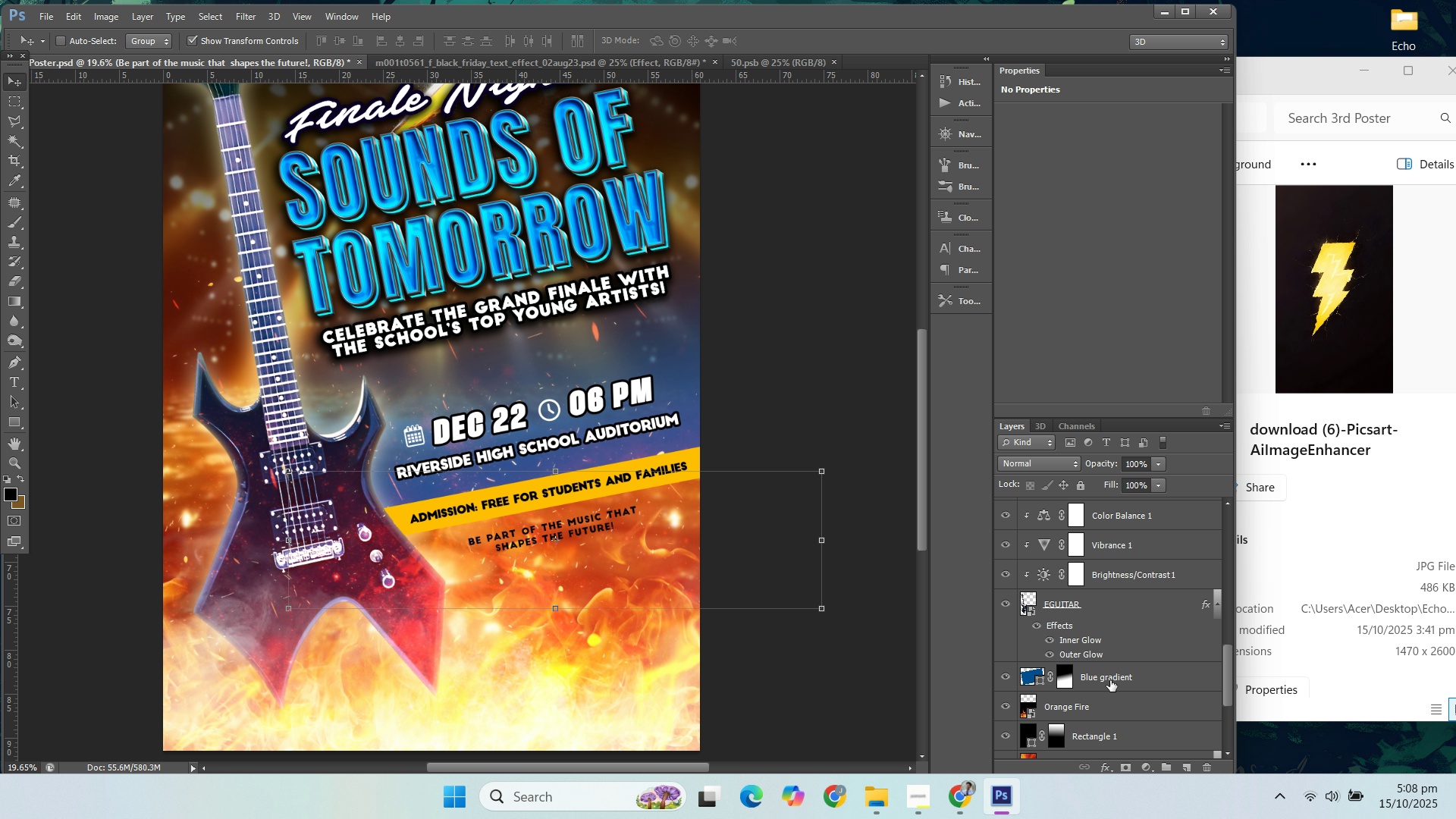 
left_click([1116, 680])
 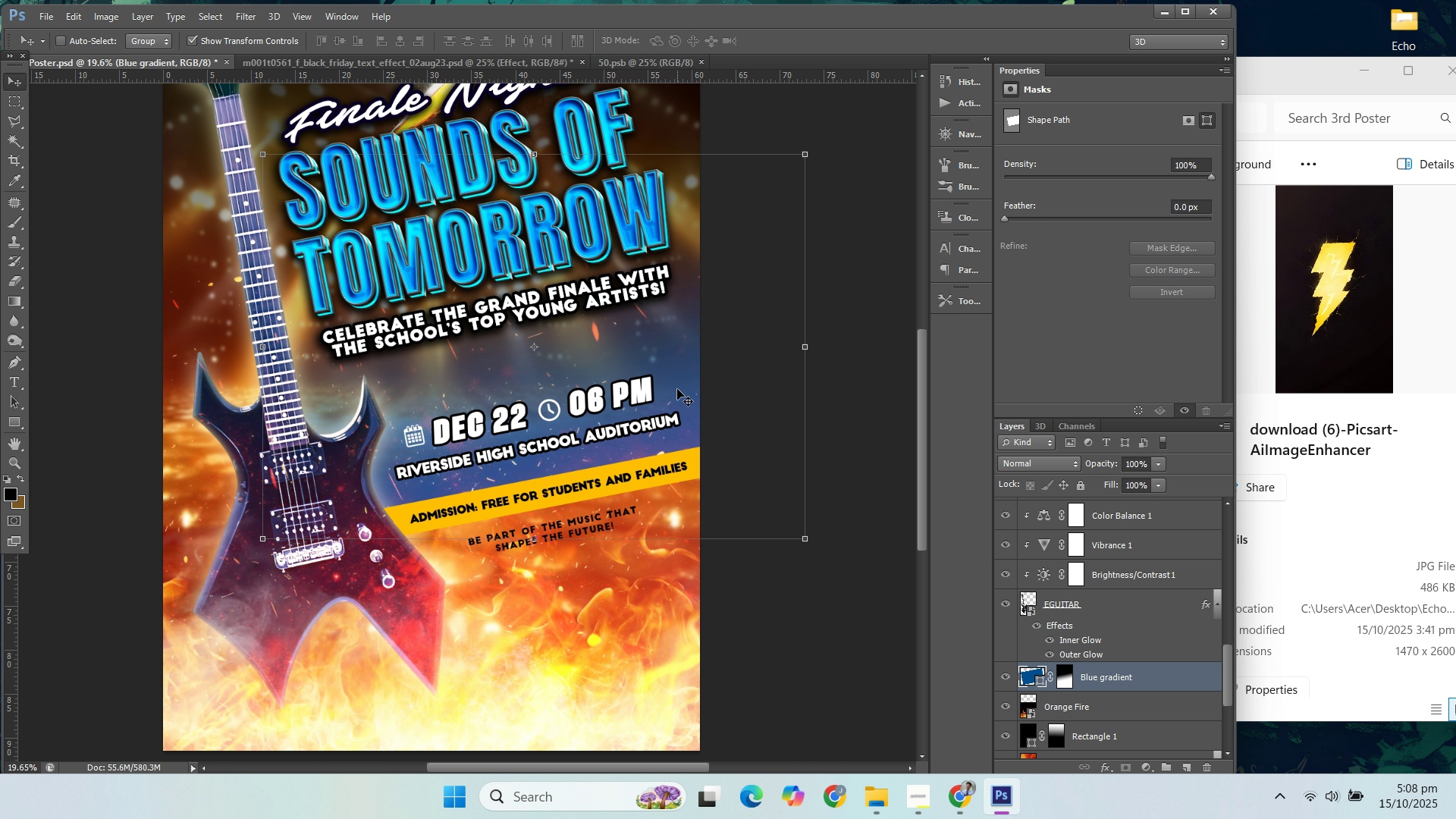 
left_click_drag(start_coordinate=[678, 388], to_coordinate=[715, 456])
 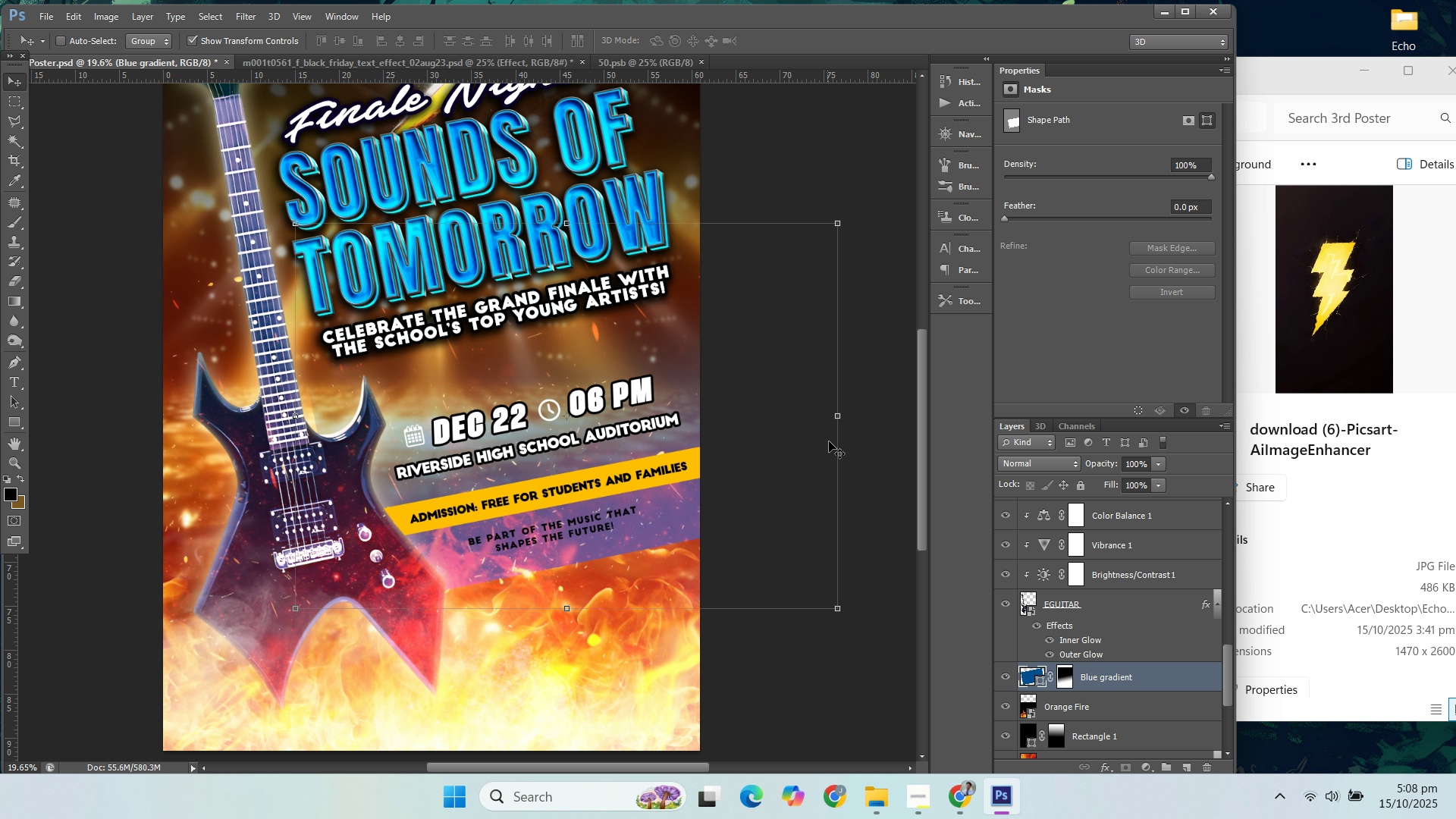 
key(Control+Z)
 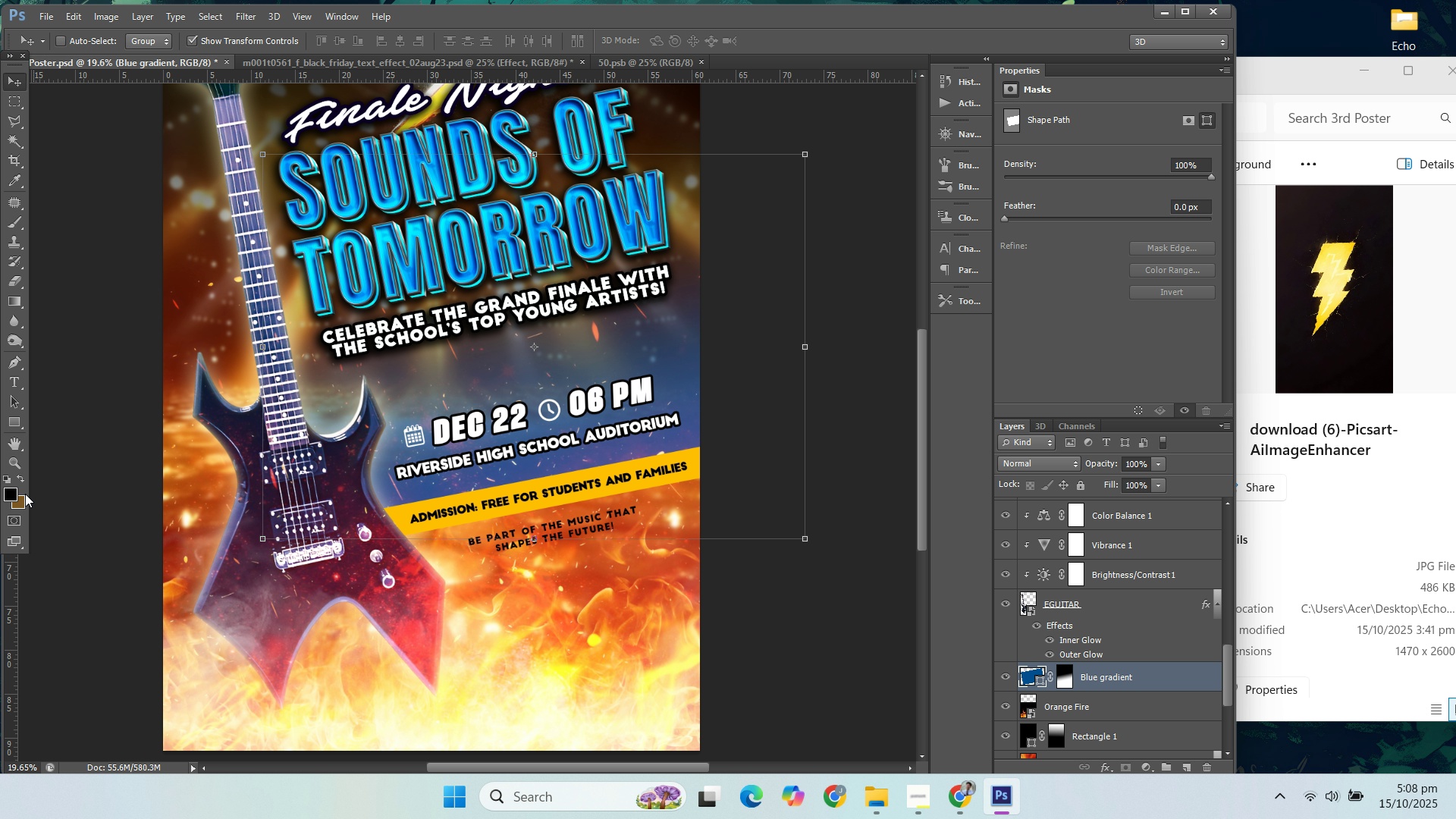 
left_click([4, 461])
 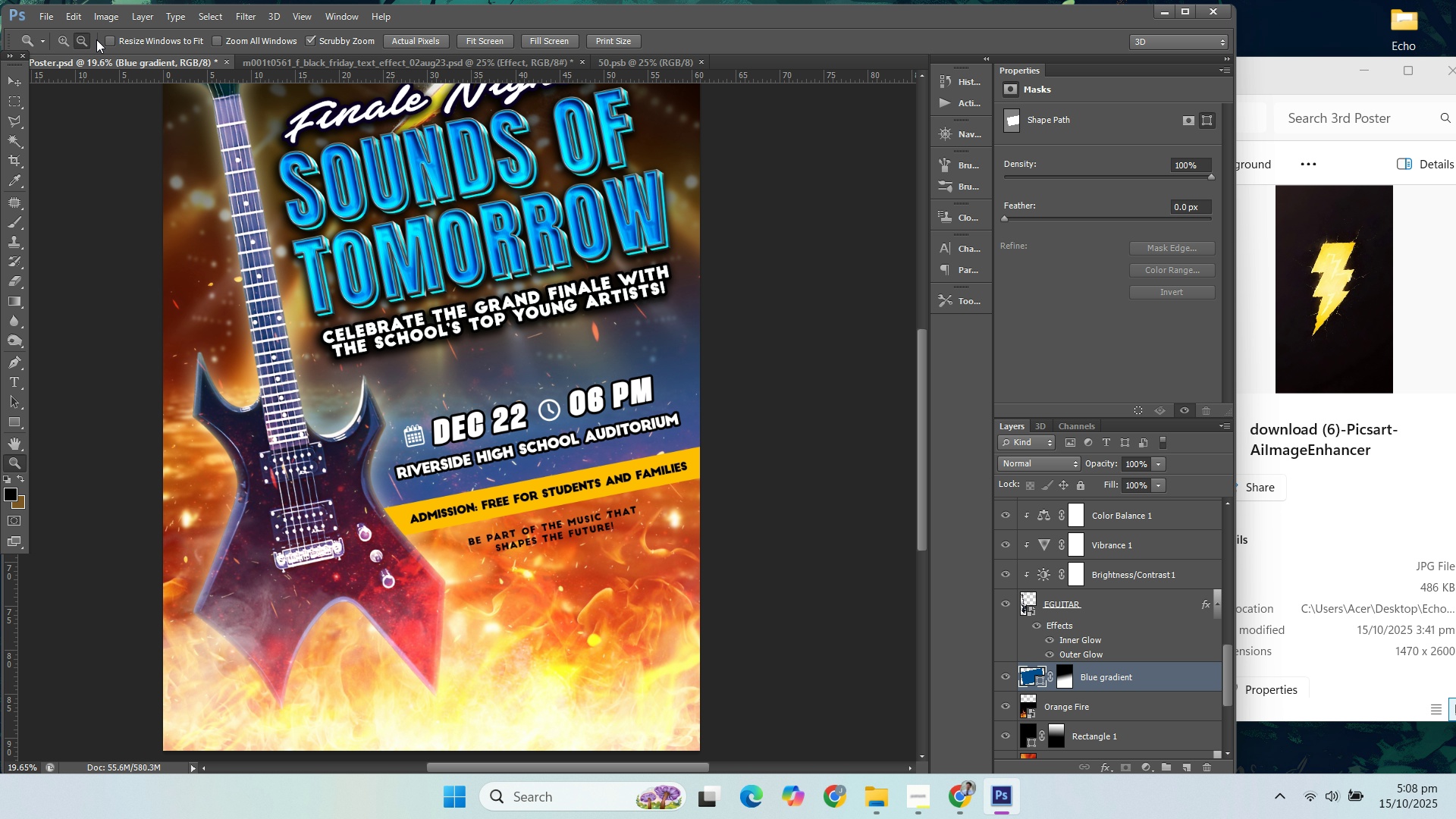 
left_click([467, 504])
 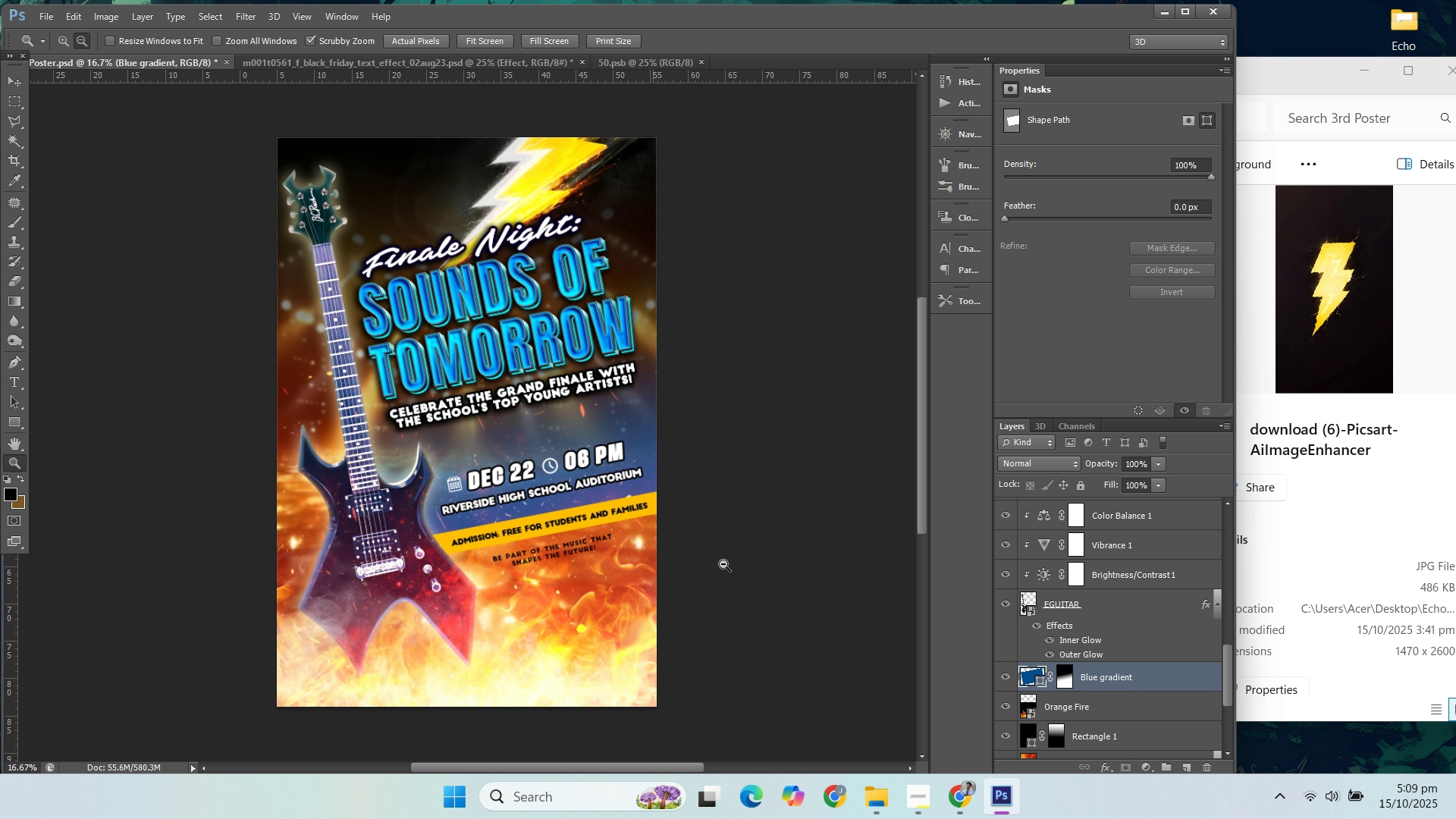 
key(Control+S)
 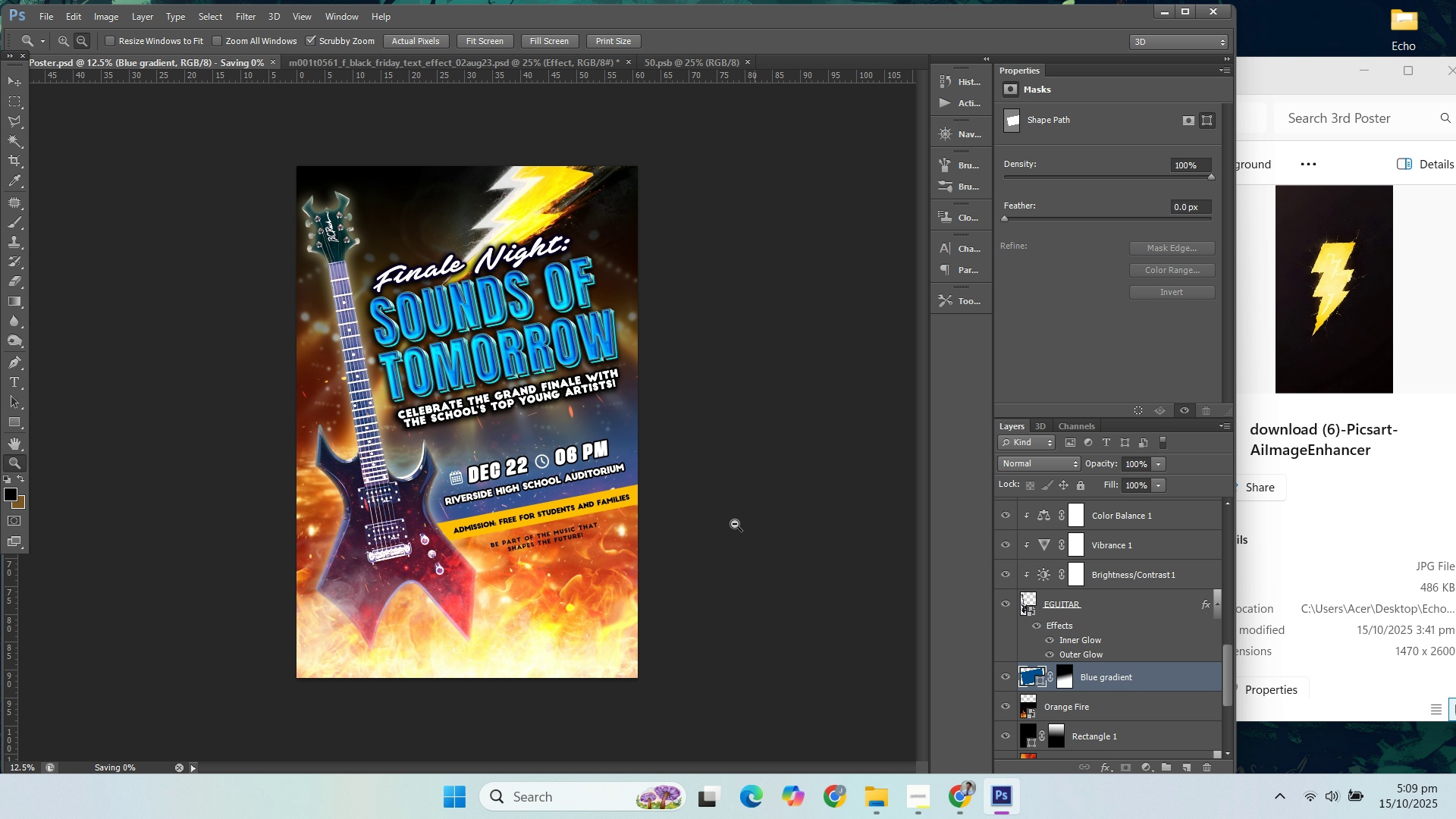 